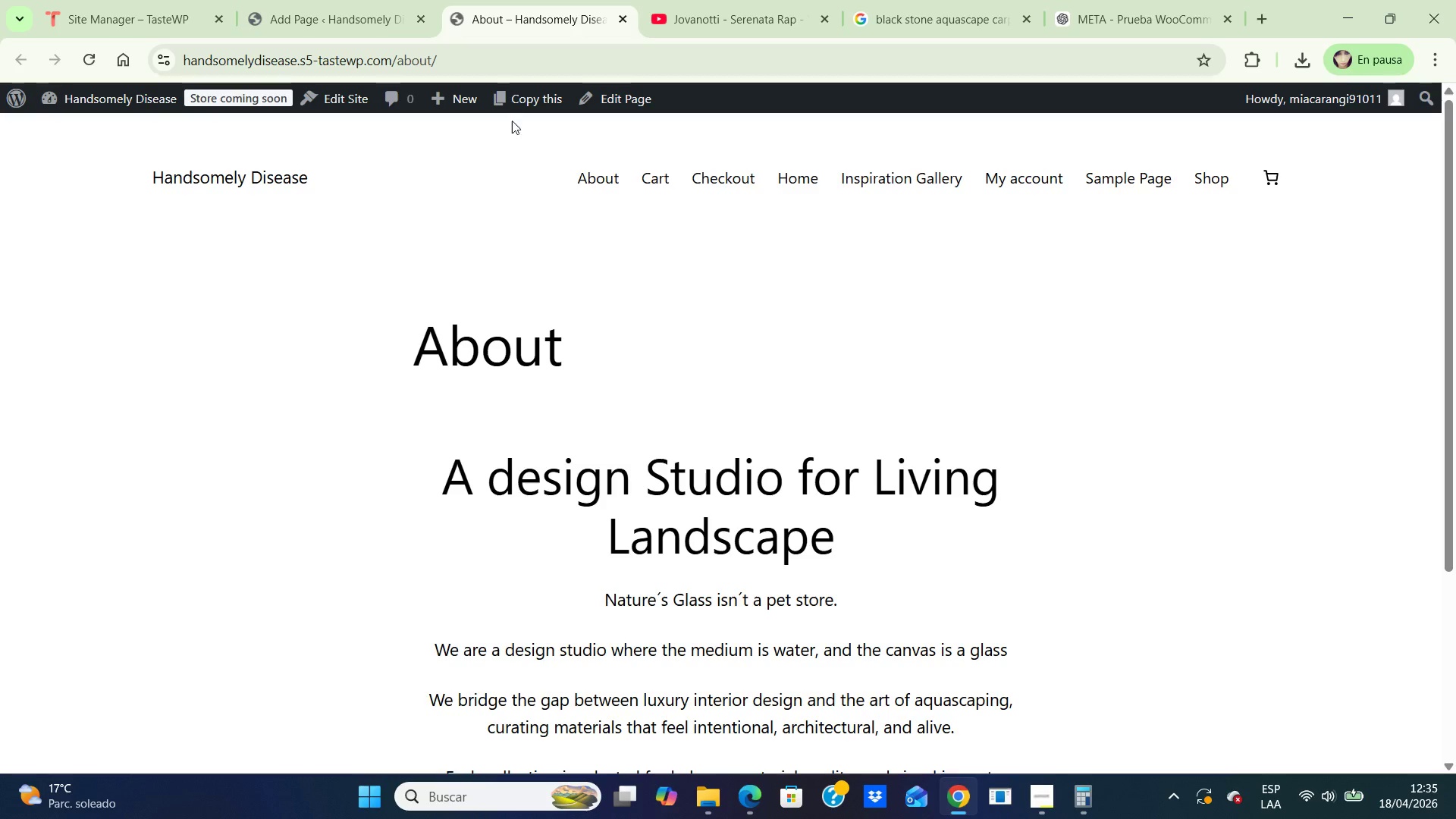 
wait(7.25)
 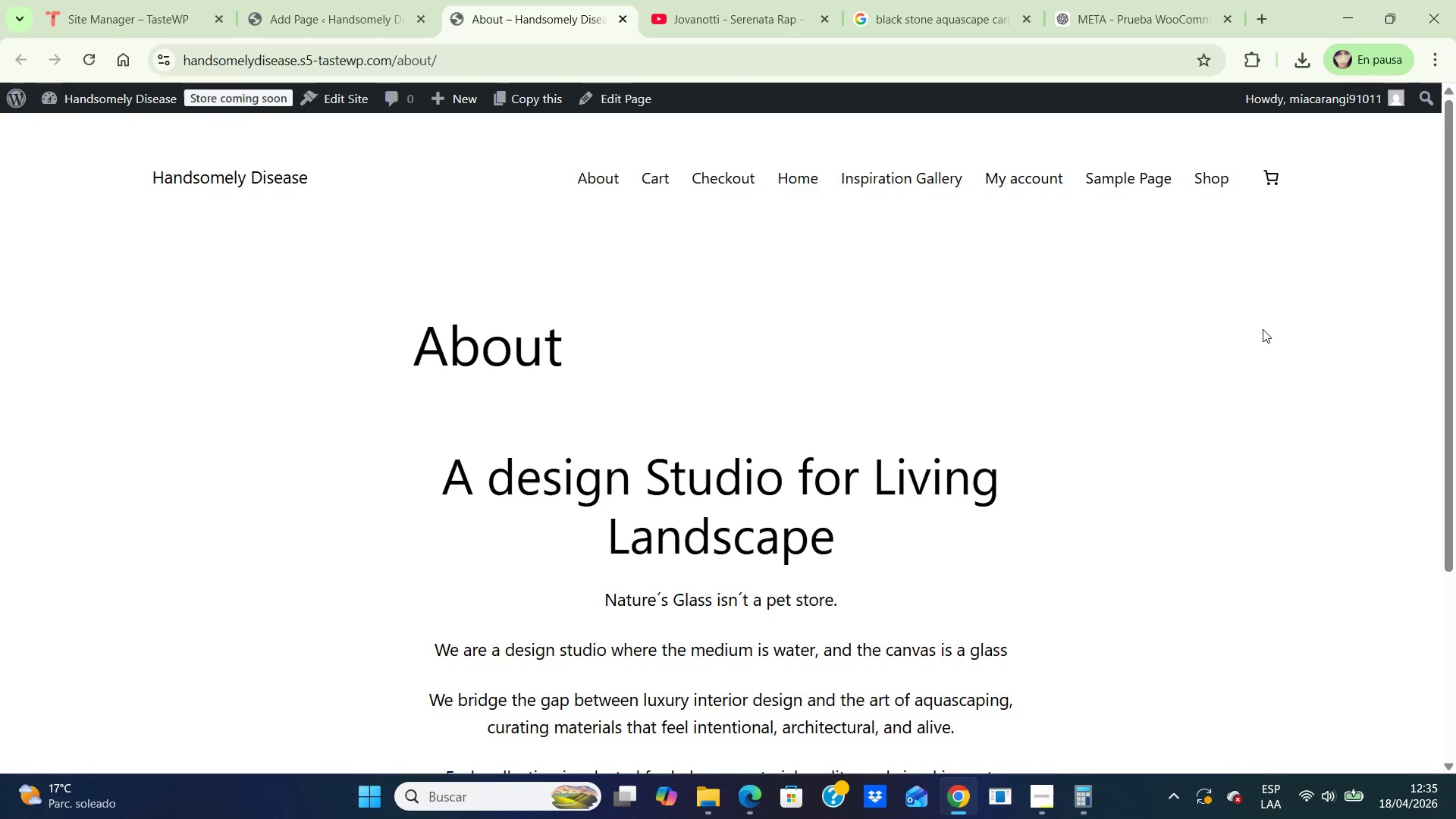 
left_click([11, 96])
 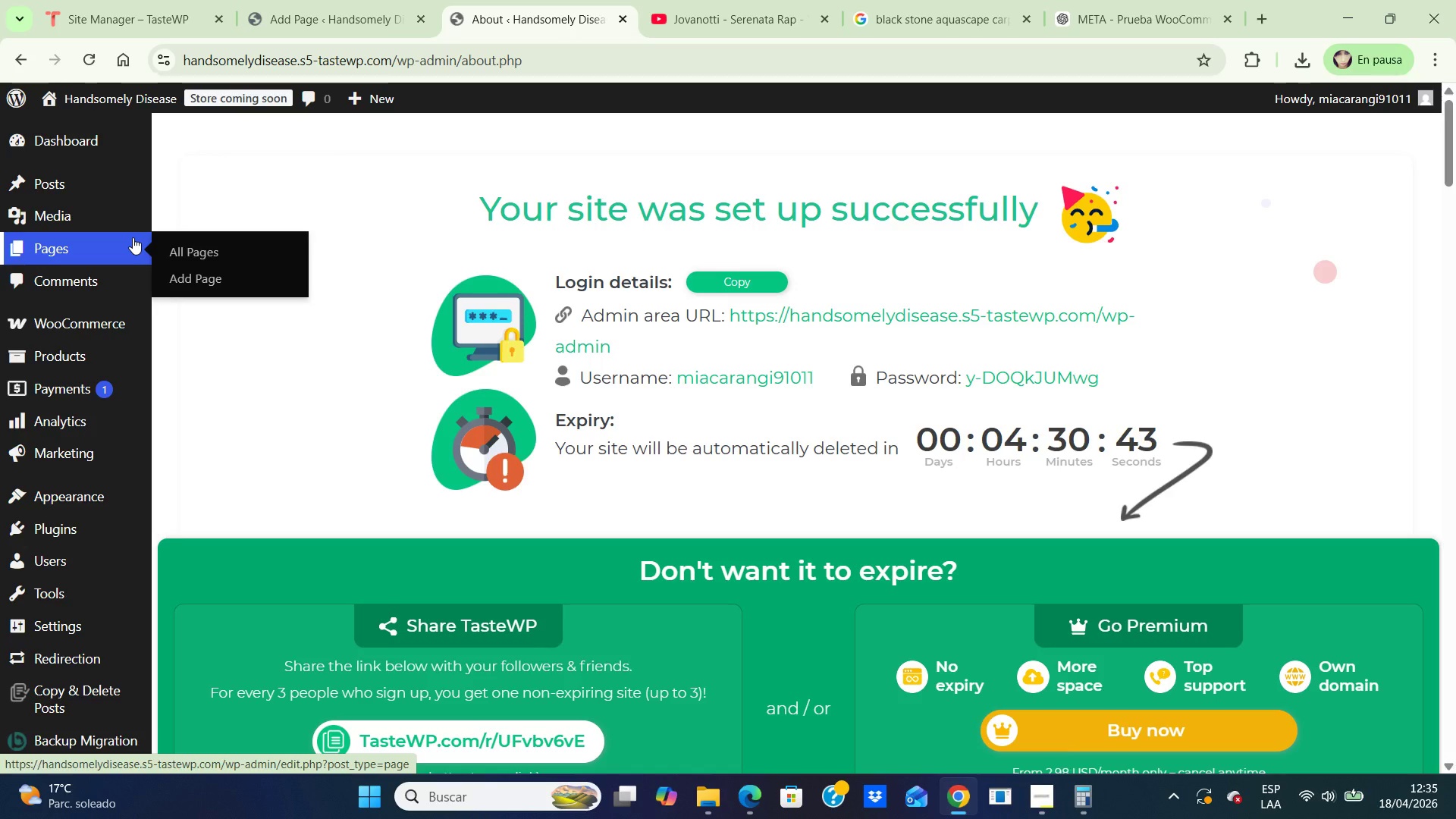 
wait(19.74)
 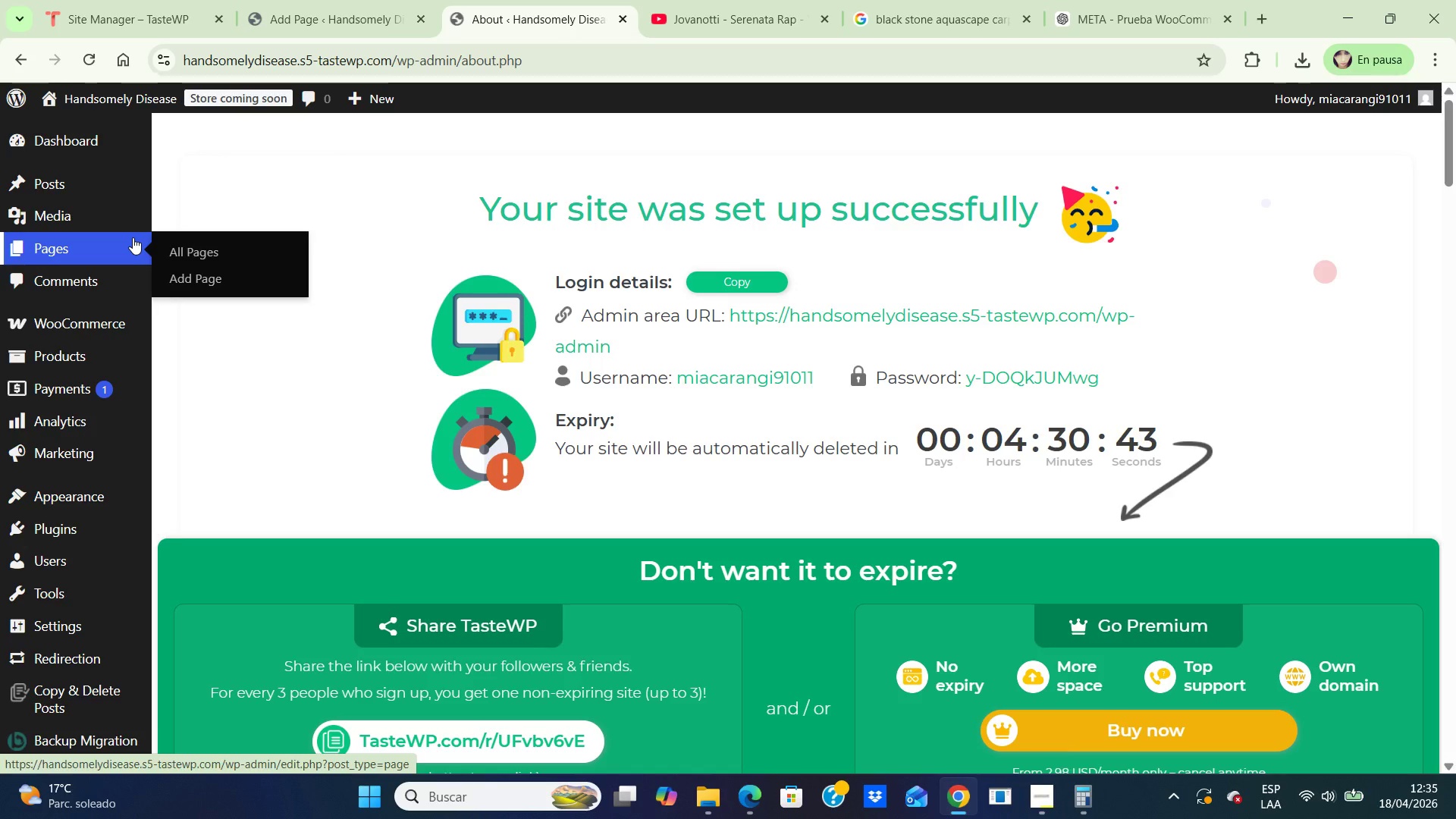 
mouse_move([71, 492])
 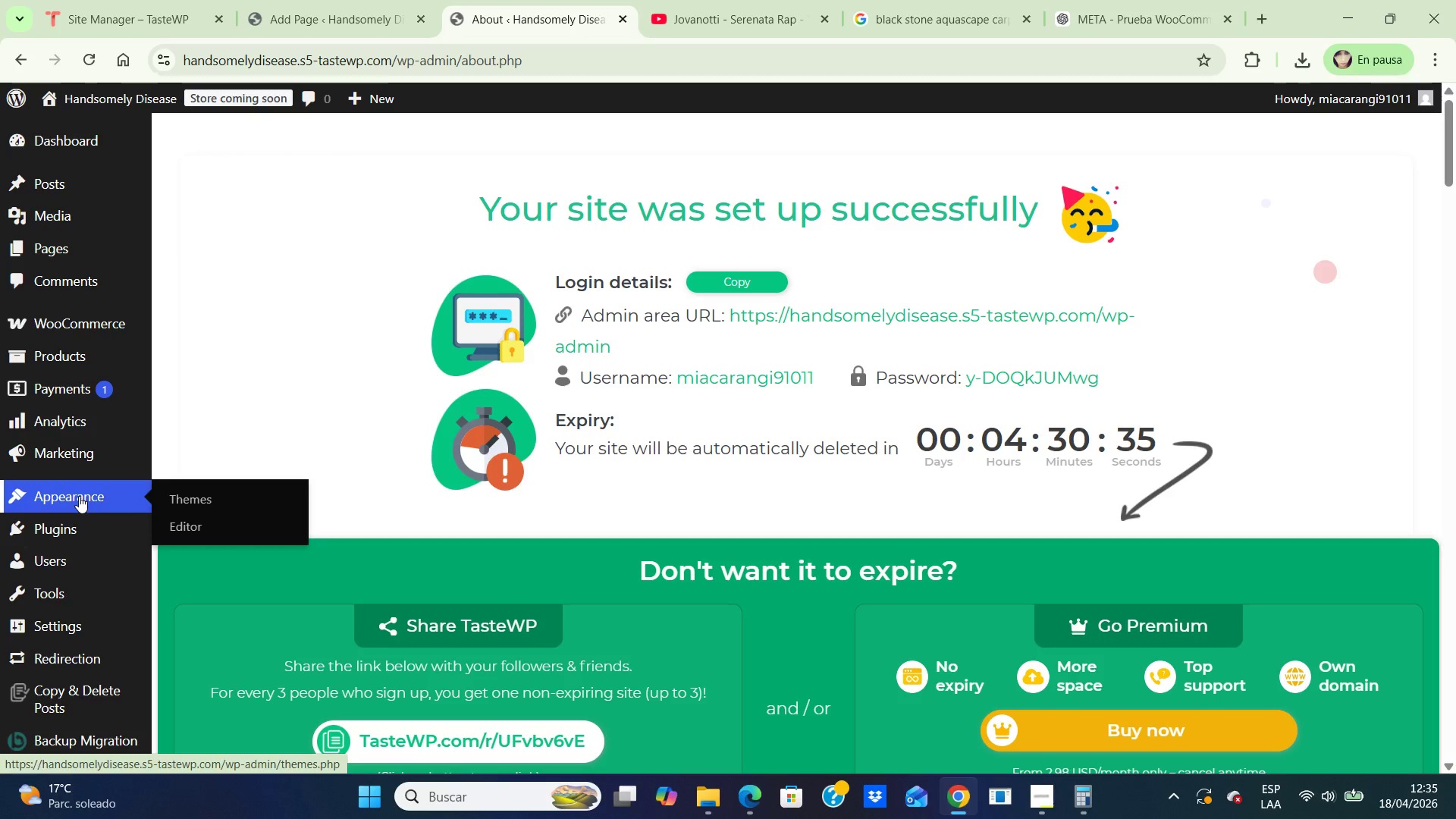 
left_click([79, 496])
 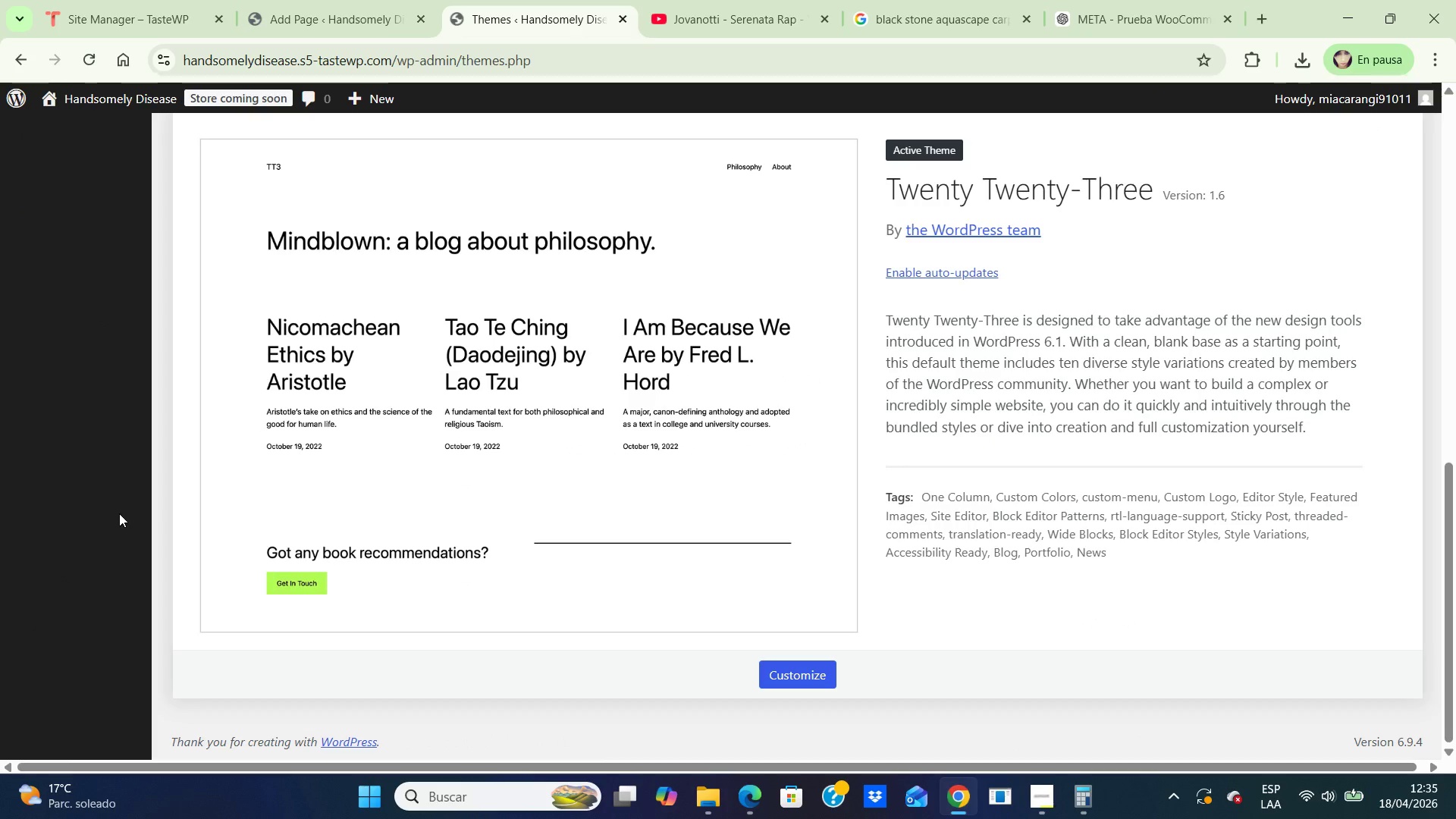 
wait(9.14)
 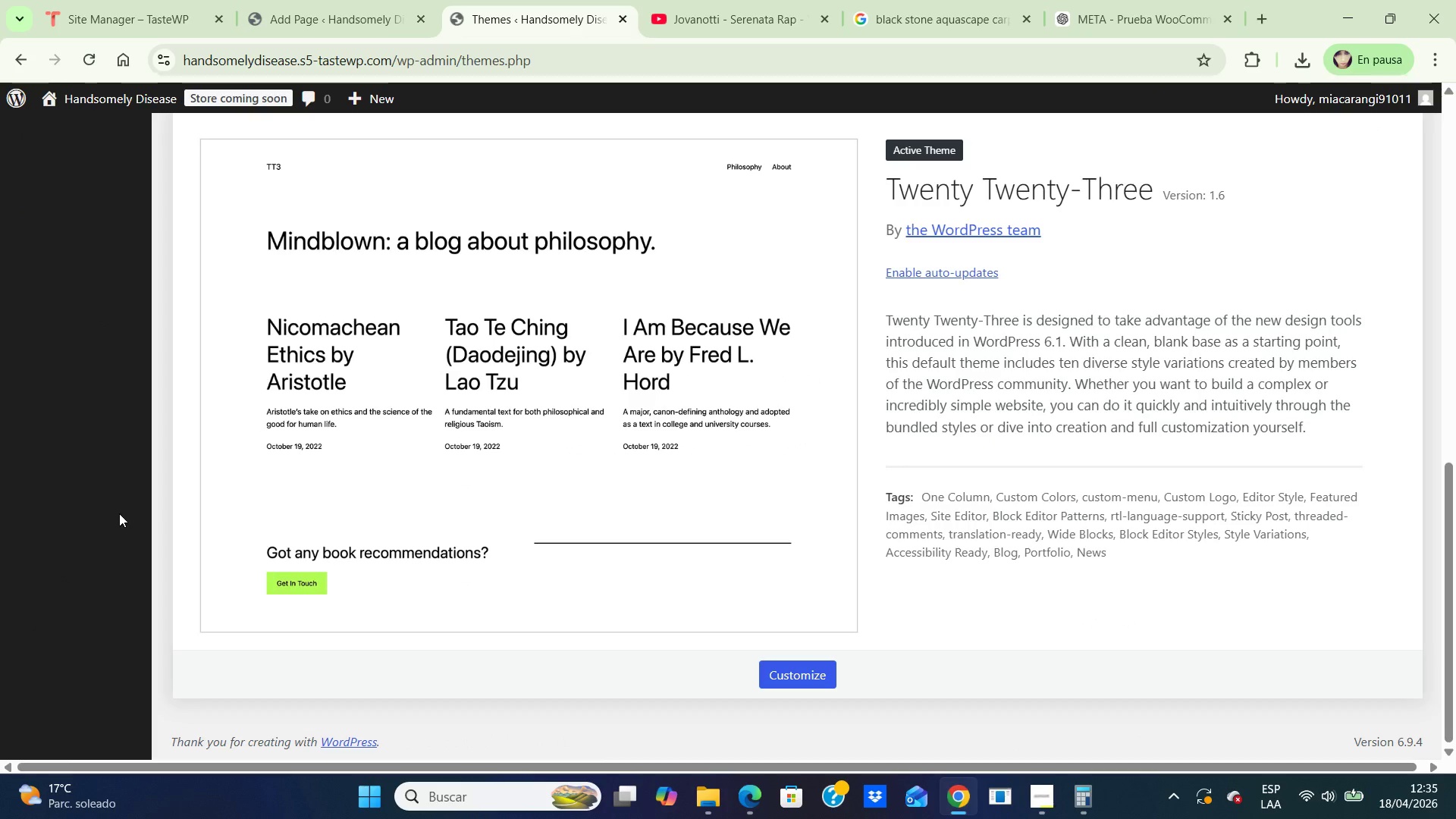 
left_click([18, 63])
 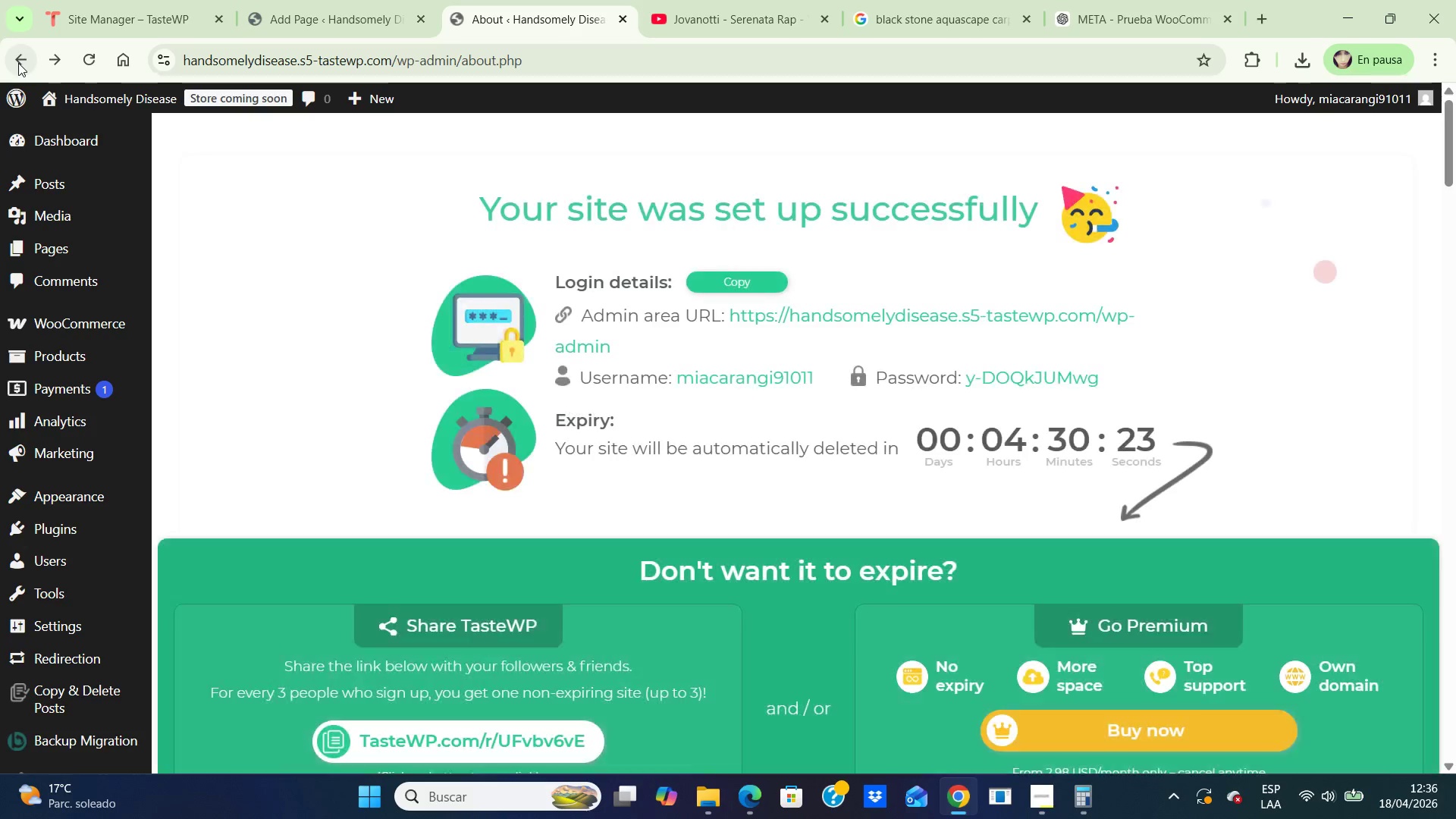 
mouse_move([84, 477])
 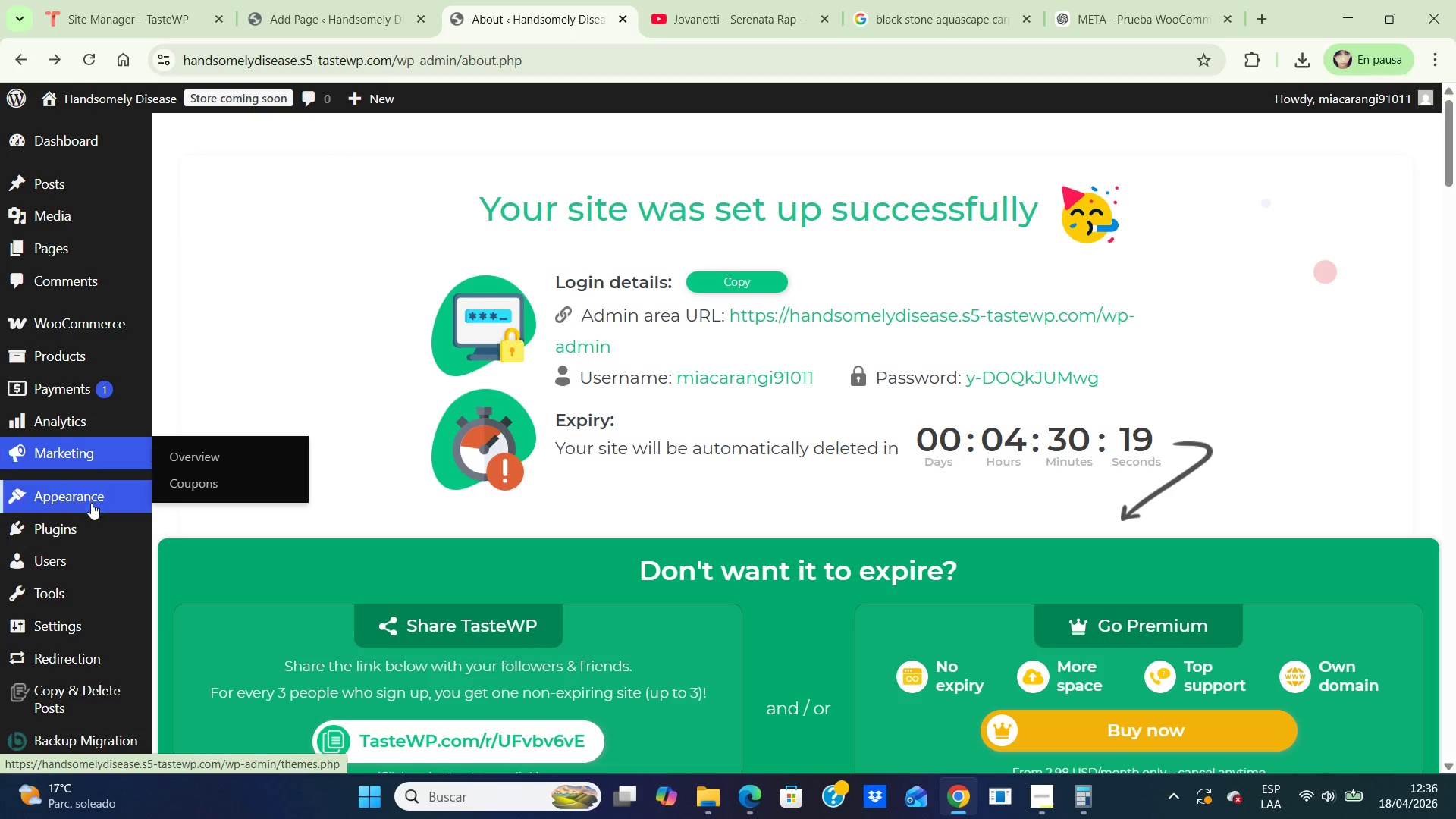 
mouse_move([118, 504])
 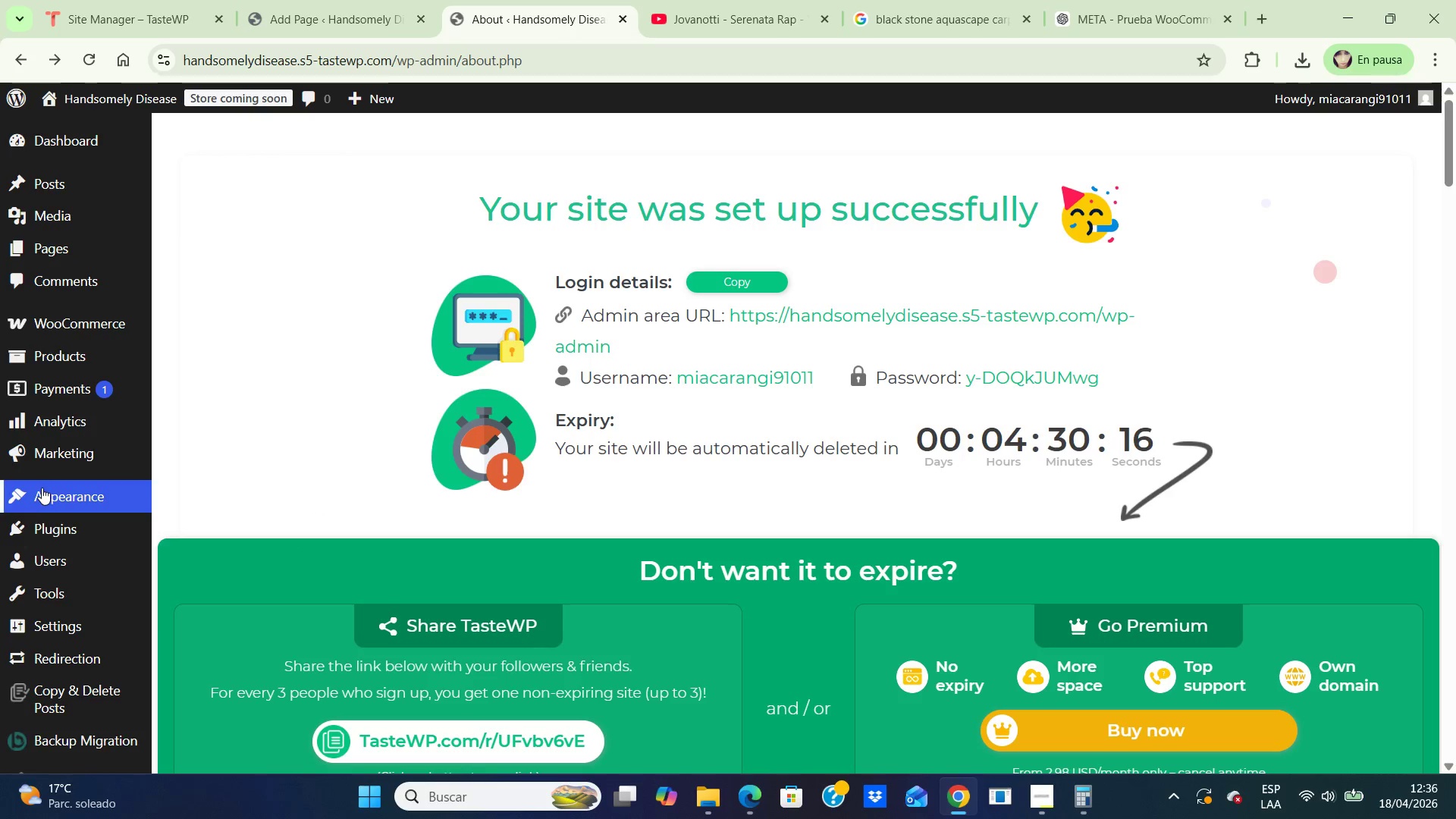 
left_click([43, 486])
 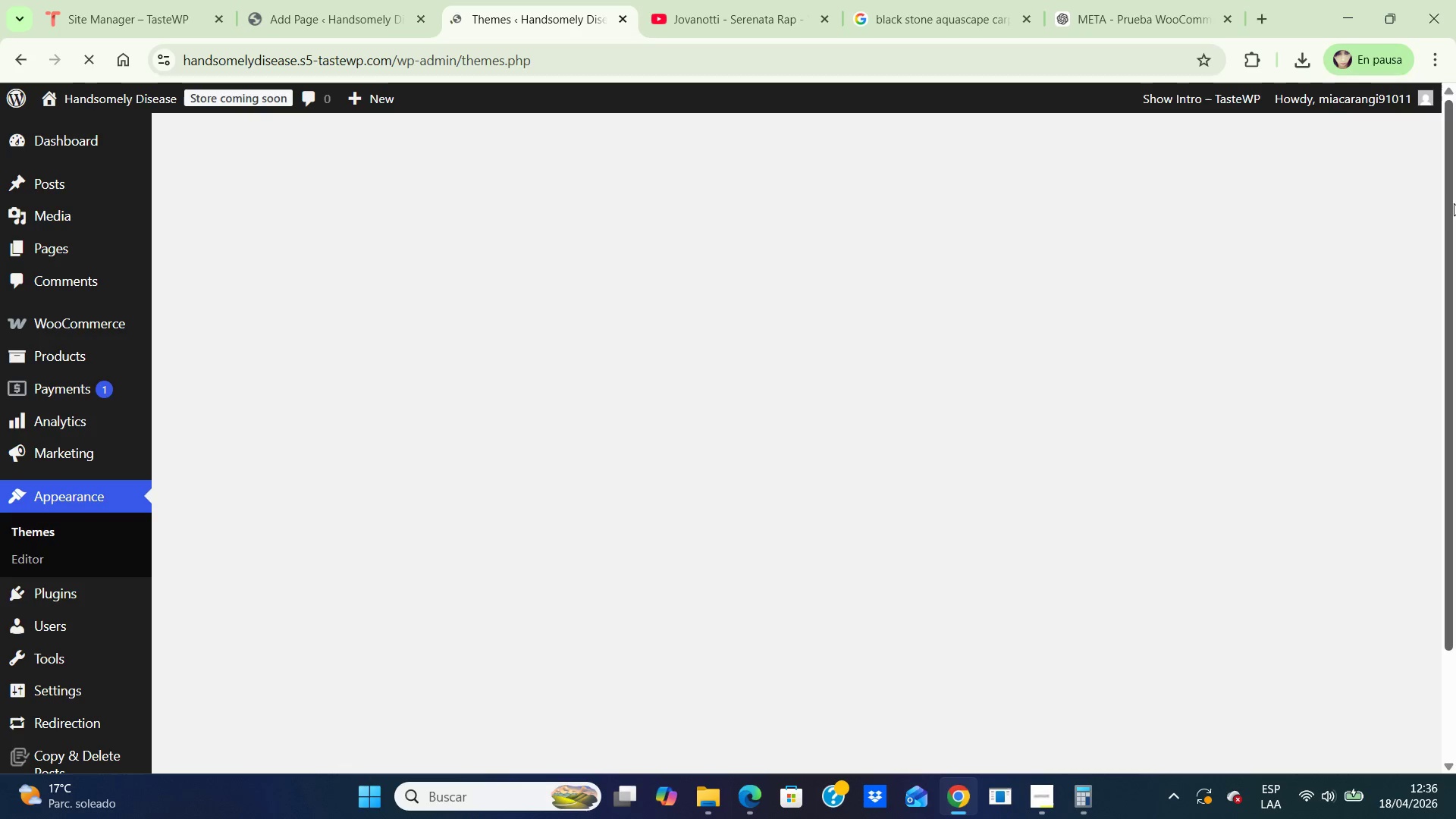 
wait(5.2)
 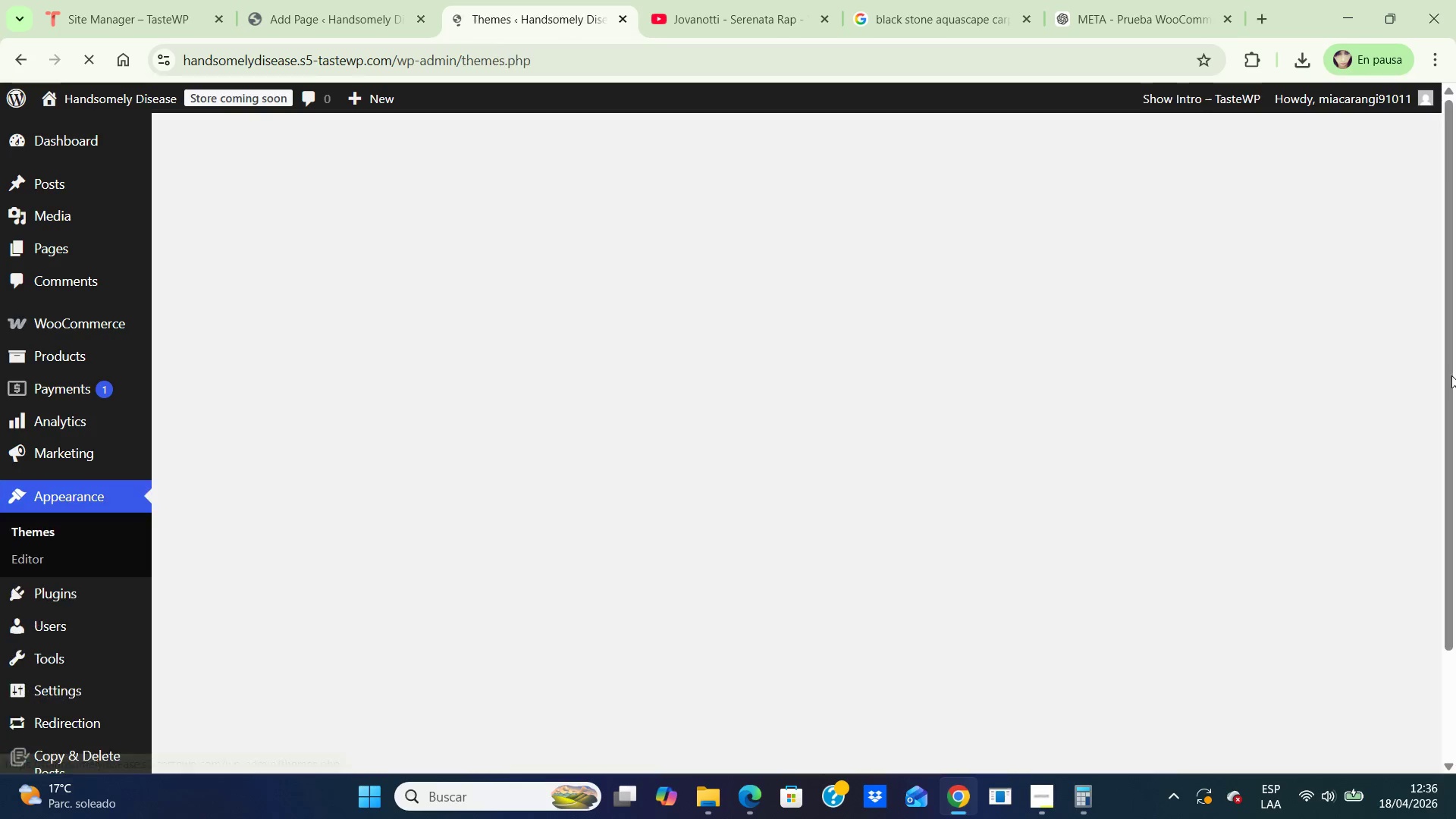 
left_click_drag(start_coordinate=[1448, 207], to_coordinate=[1448, 294])
 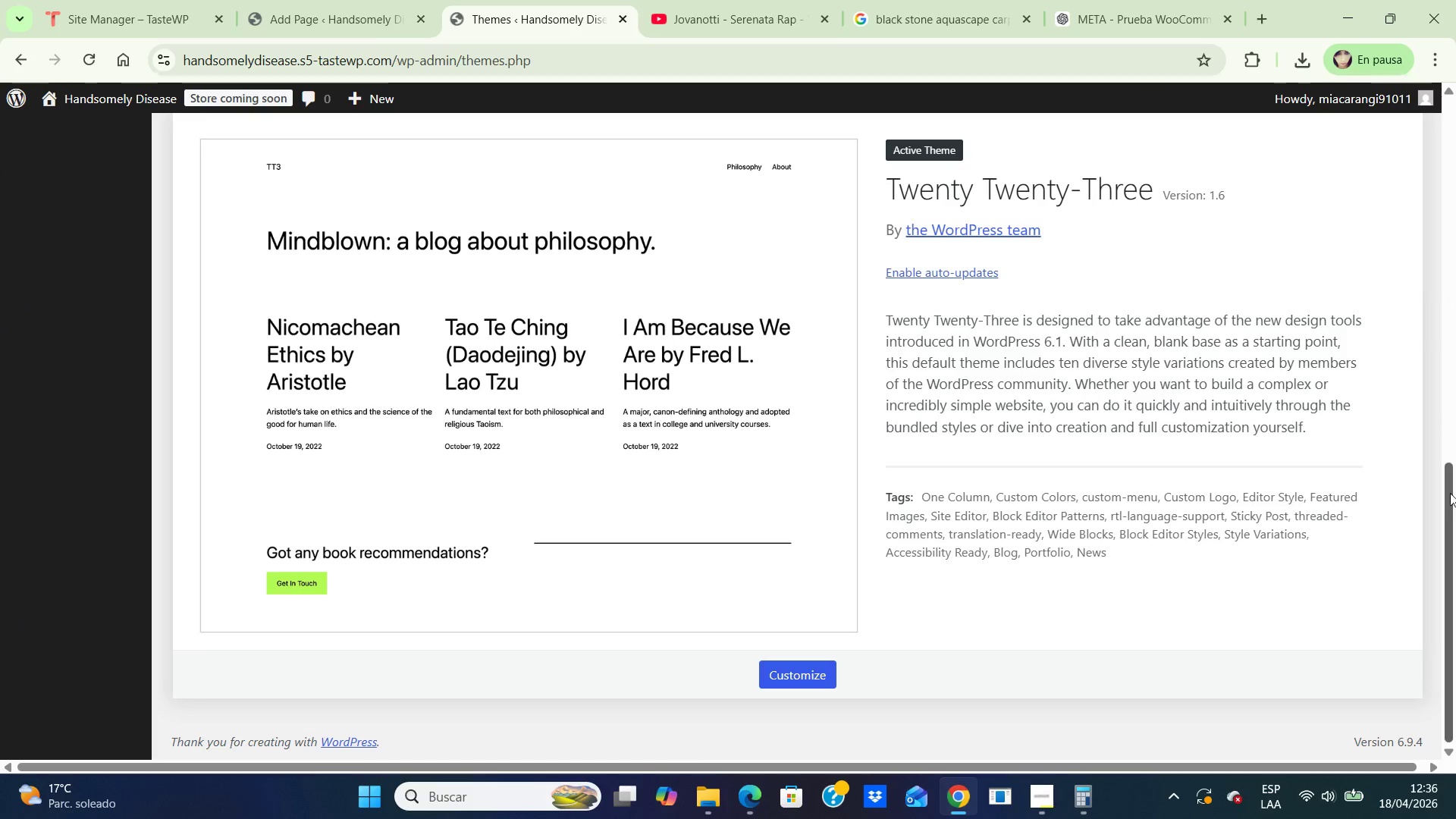 
left_click_drag(start_coordinate=[1447, 527], to_coordinate=[1438, 366])
 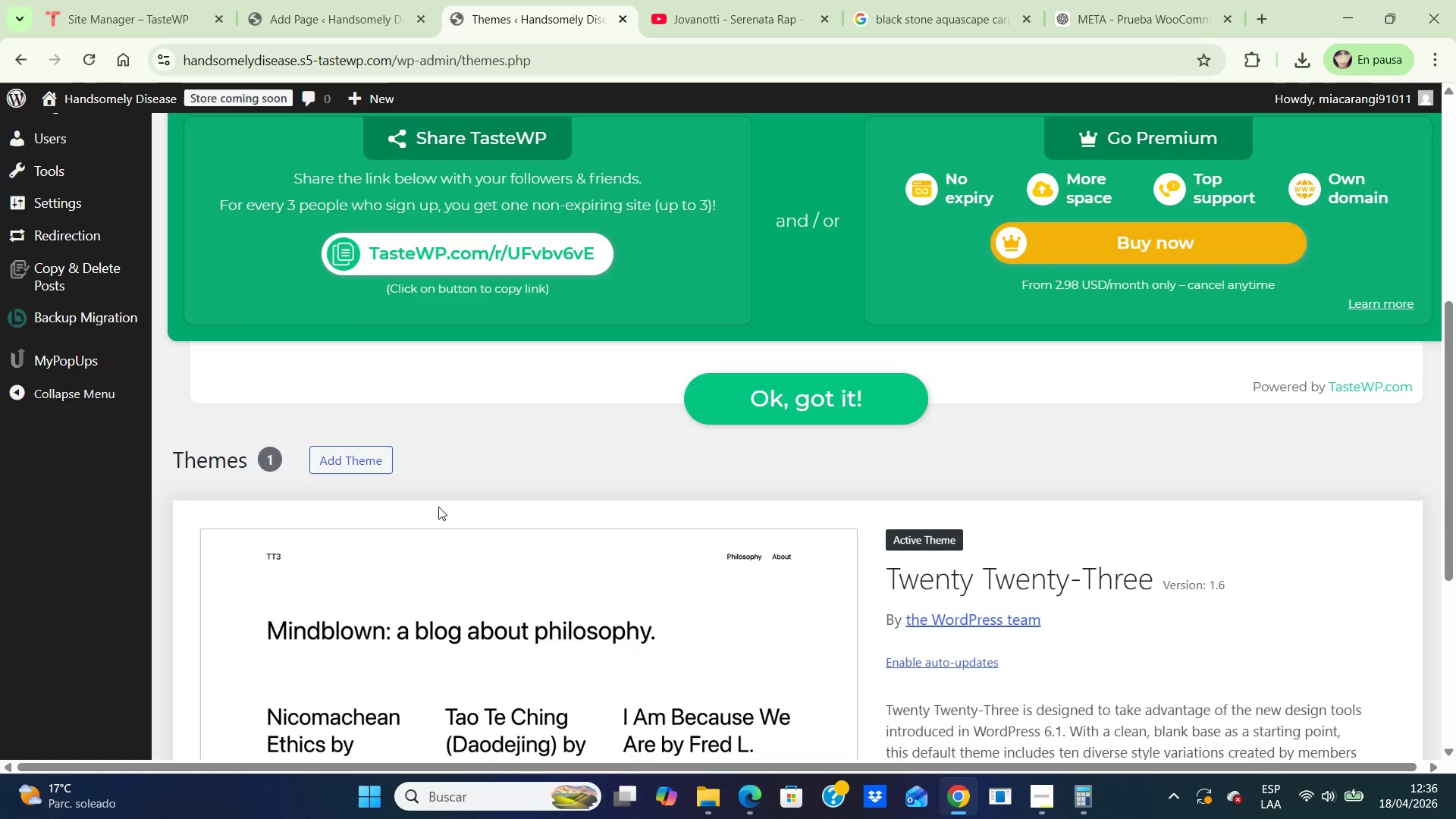 
wait(5.89)
 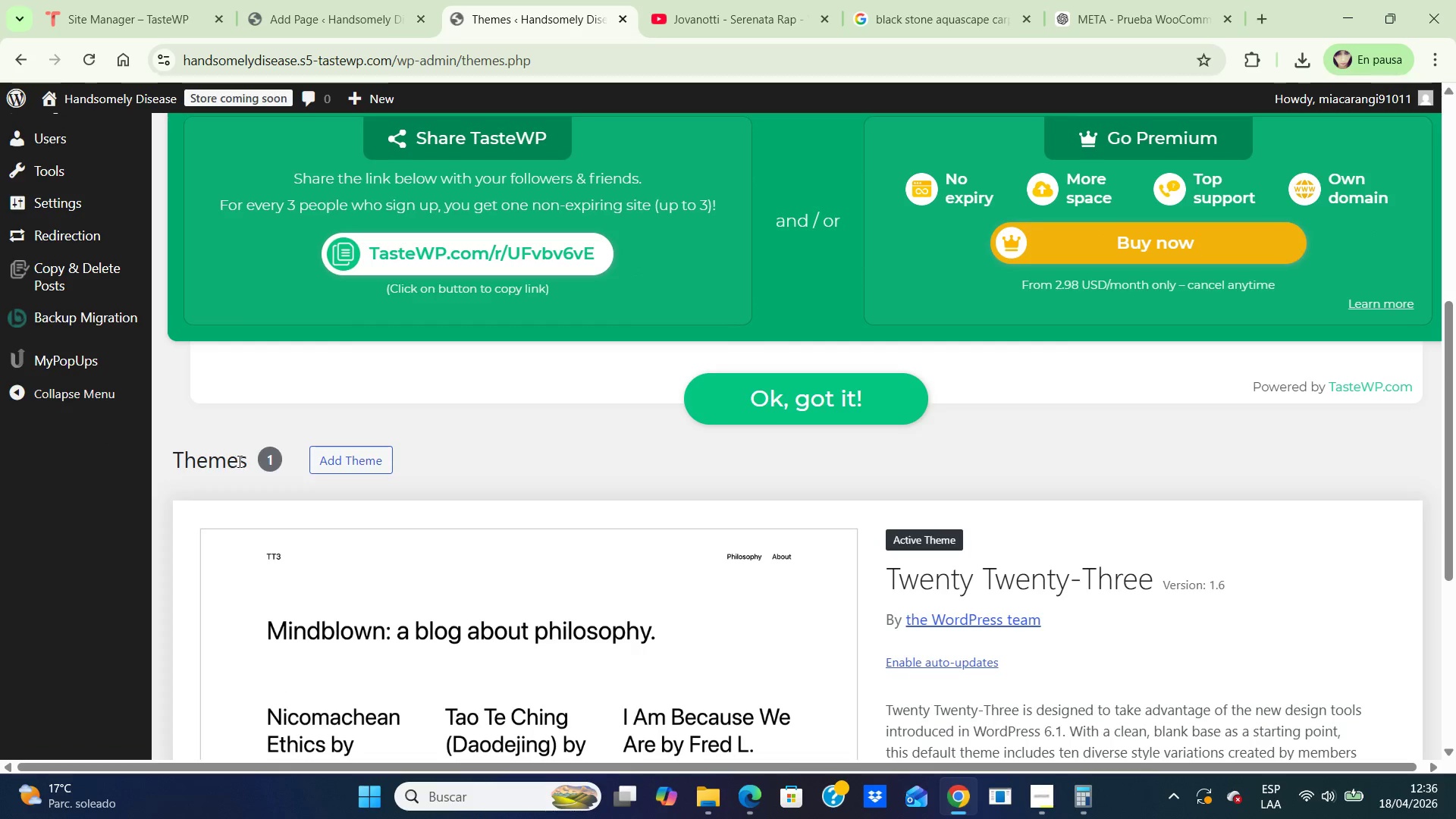 
left_click([363, 464])
 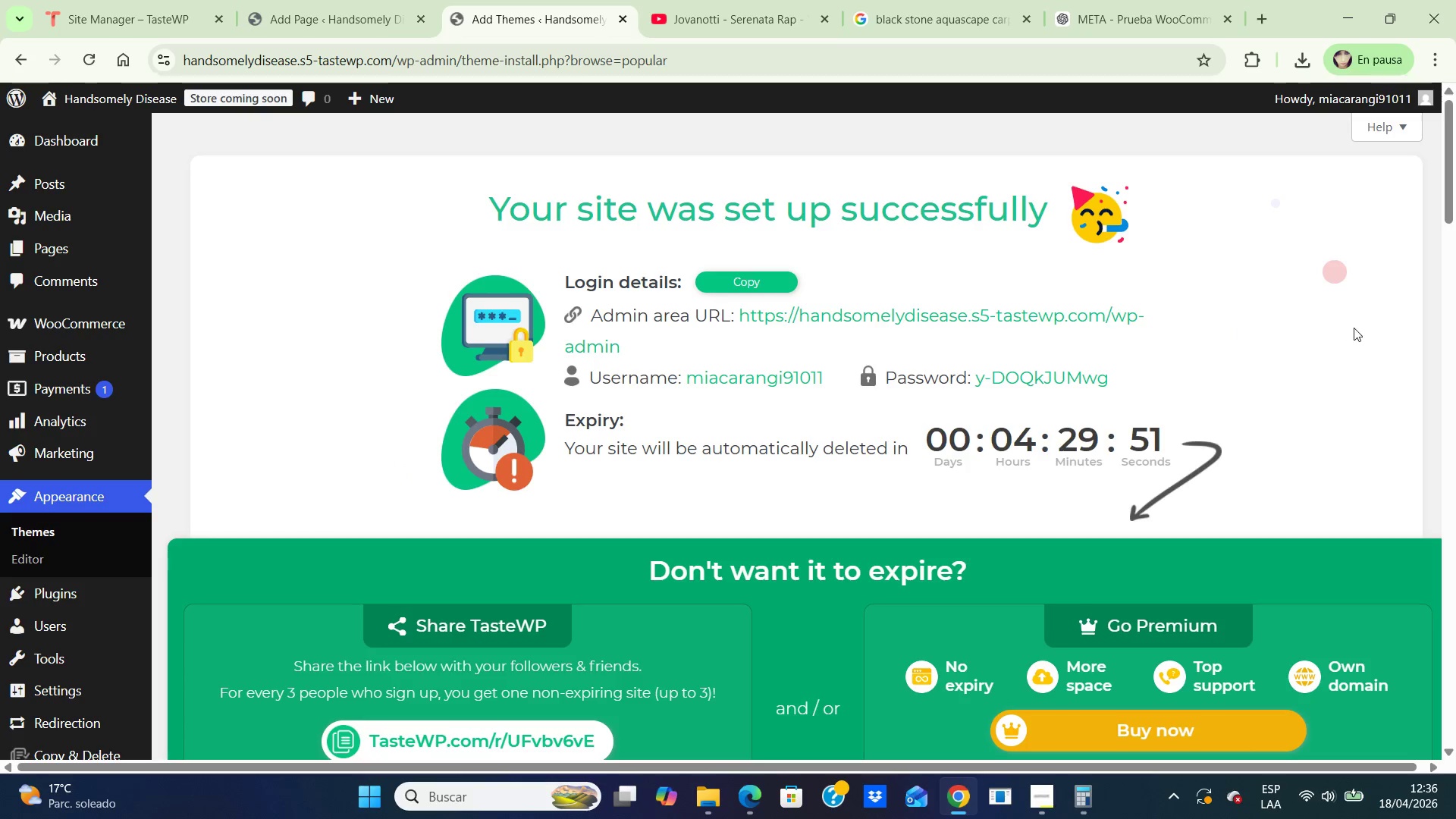 
wait(5.61)
 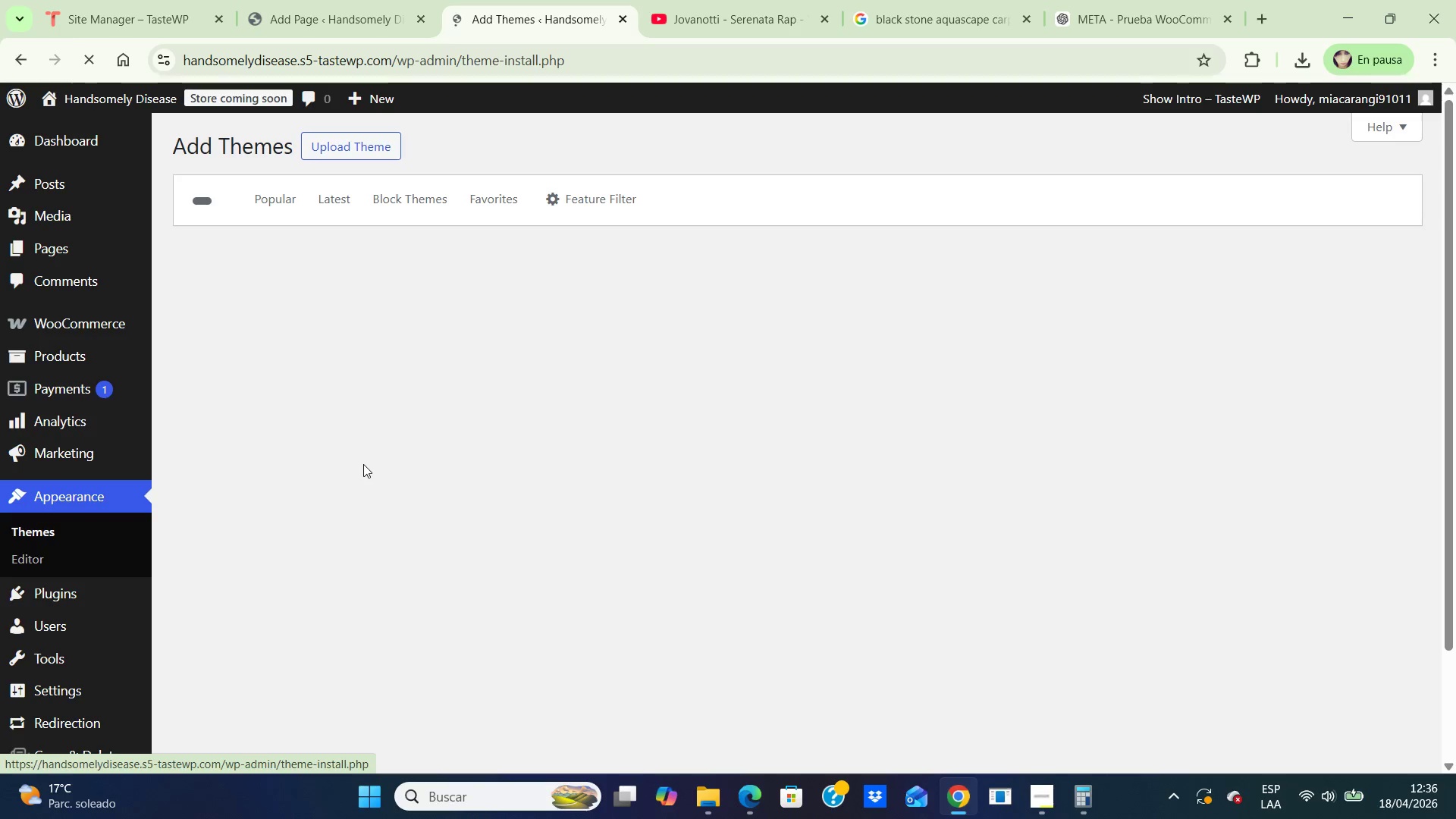 
left_click_drag(start_coordinate=[1448, 164], to_coordinate=[1414, 371])
 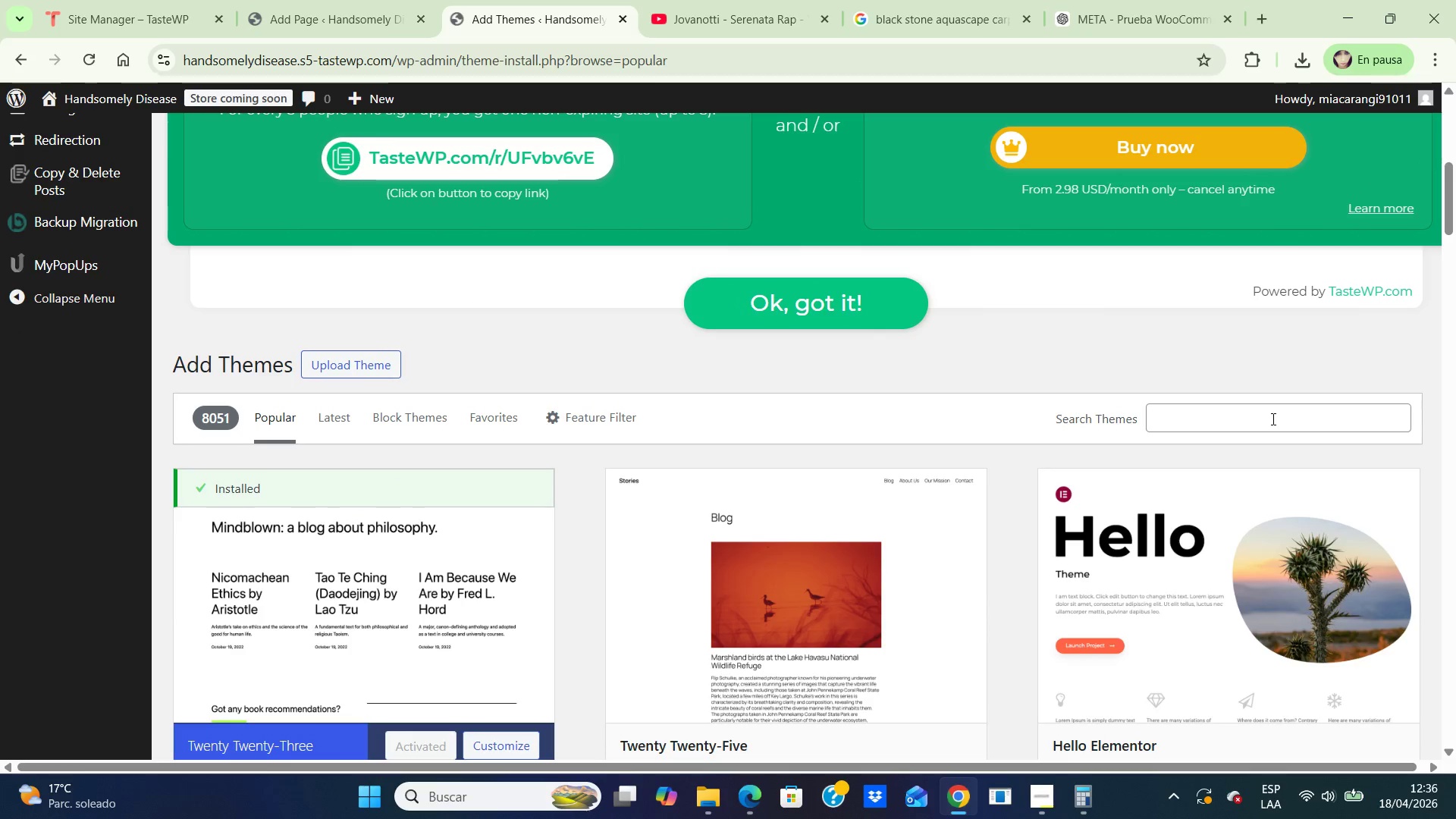 
left_click([1272, 419])
 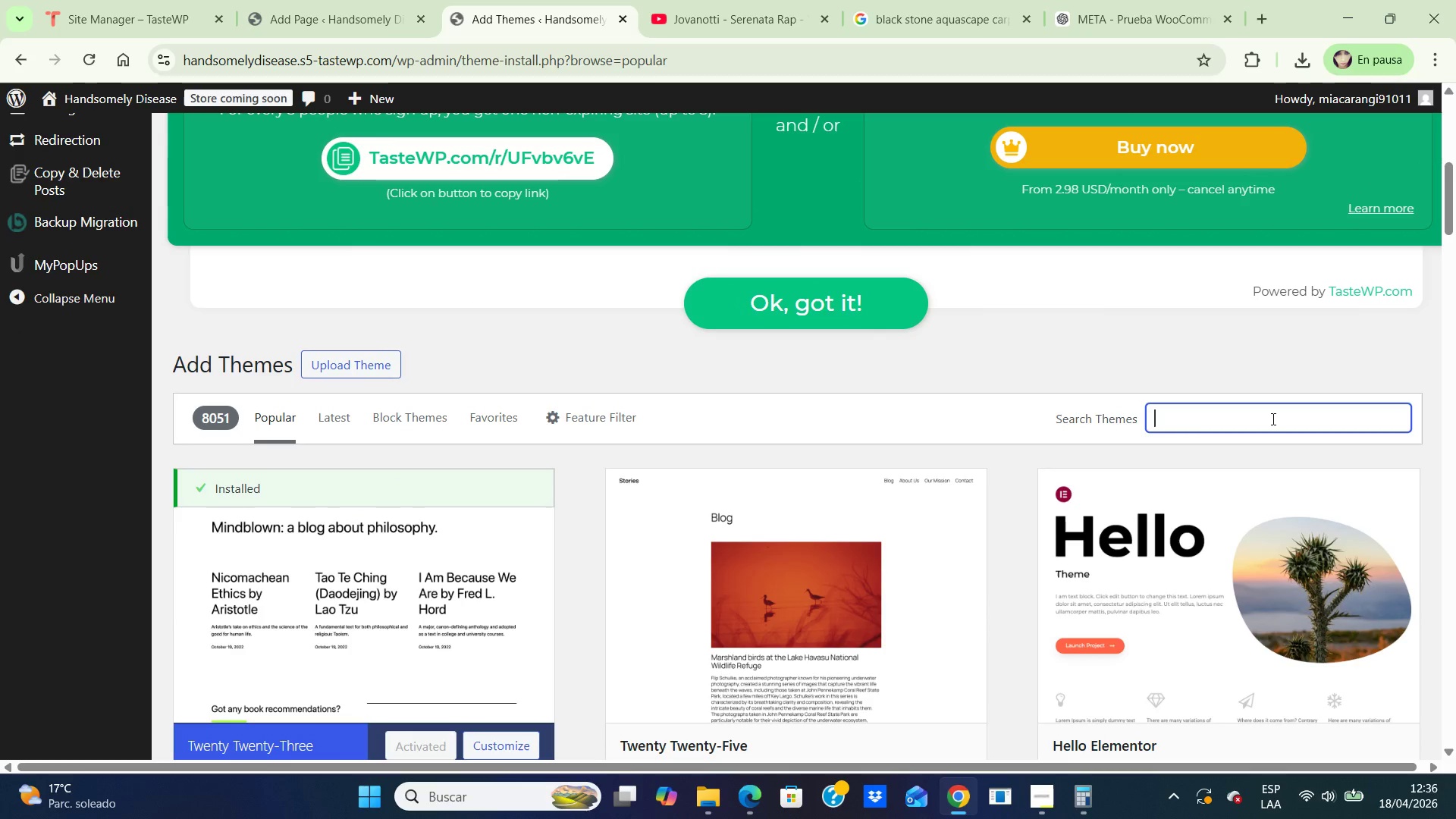 
type(menis)
key(Backspace)
key(Backspace)
type(us)
 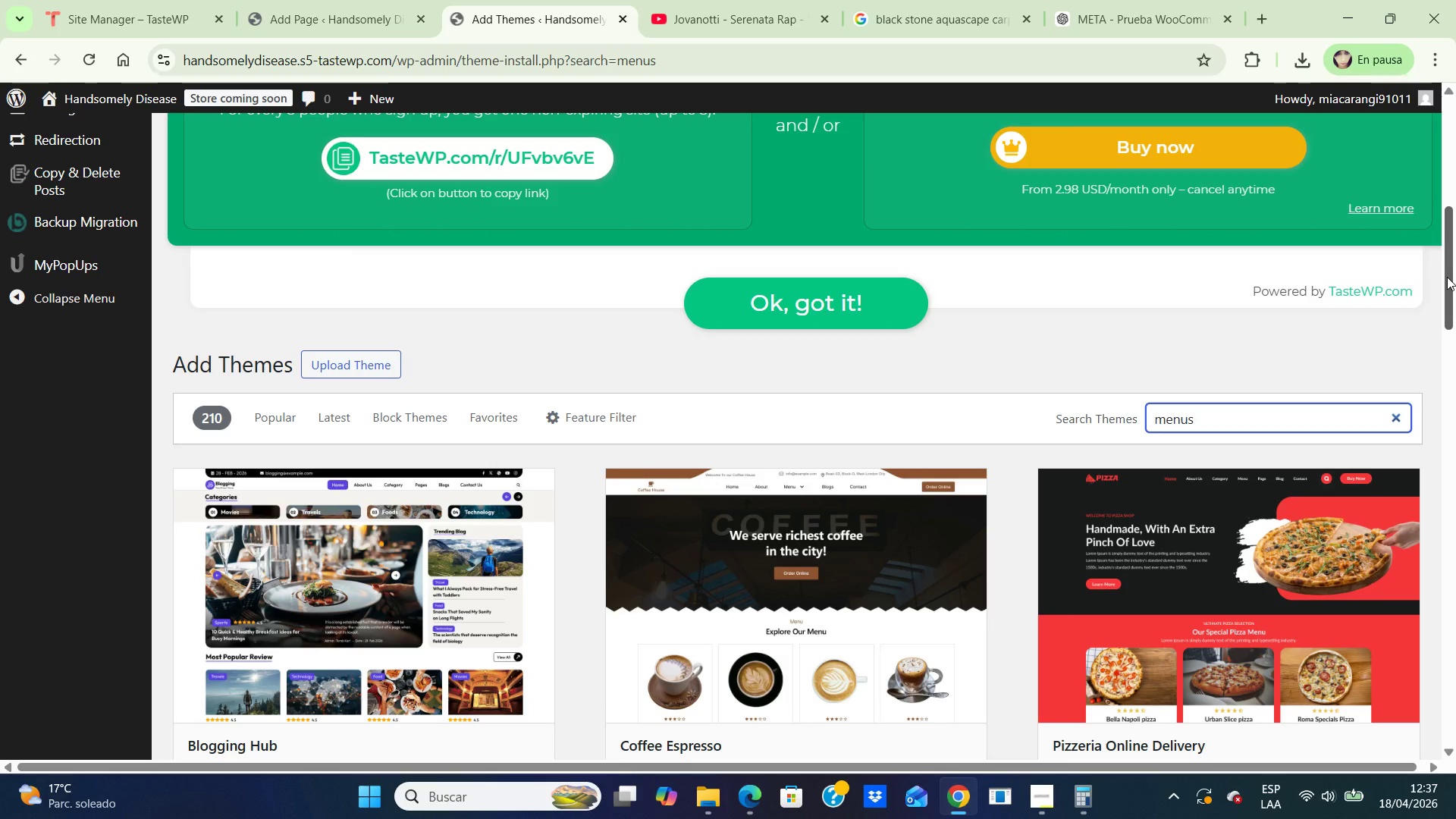 
wait(8.0)
 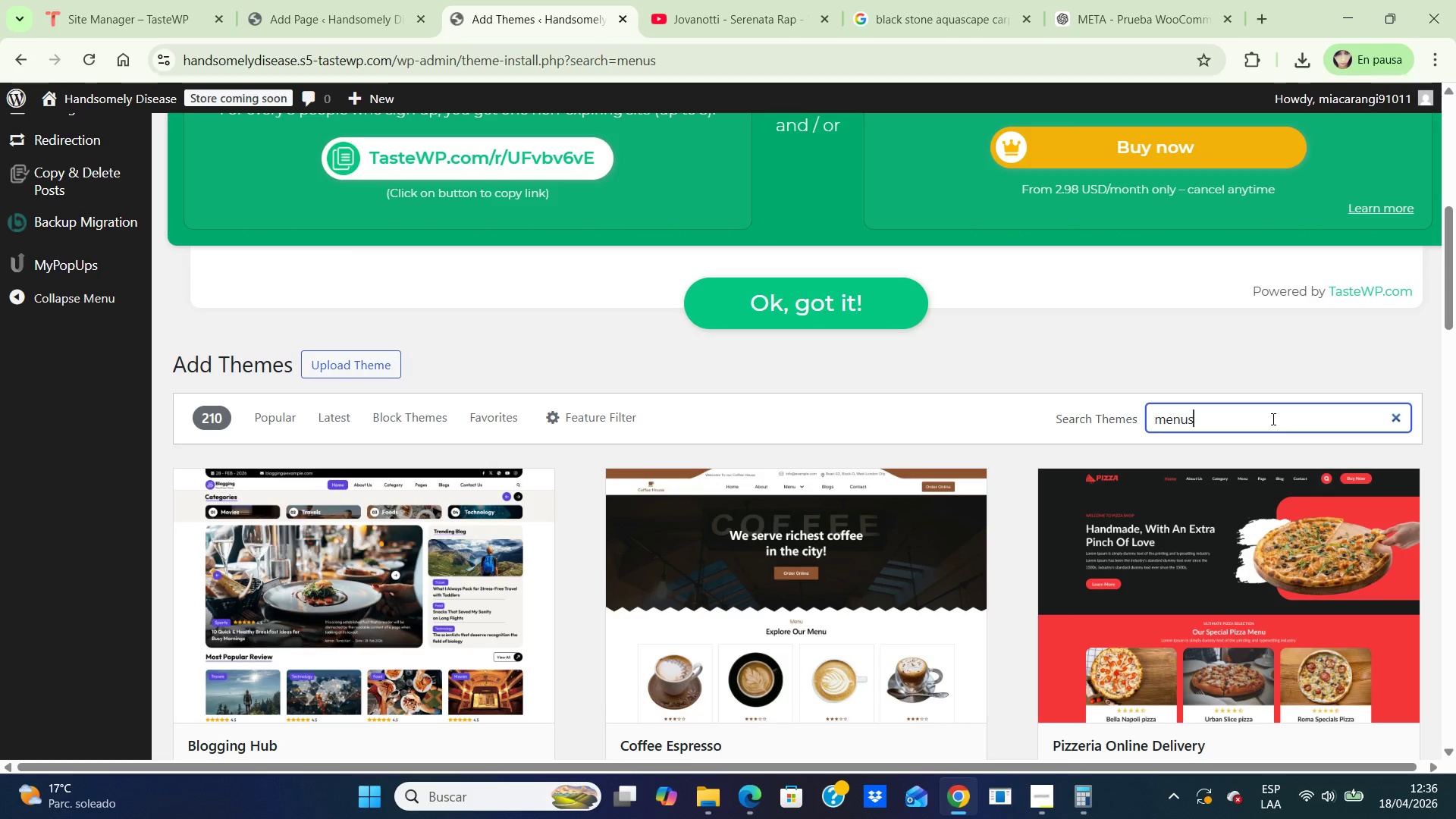 
left_click_drag(start_coordinate=[1451, 277], to_coordinate=[1414, 205])
 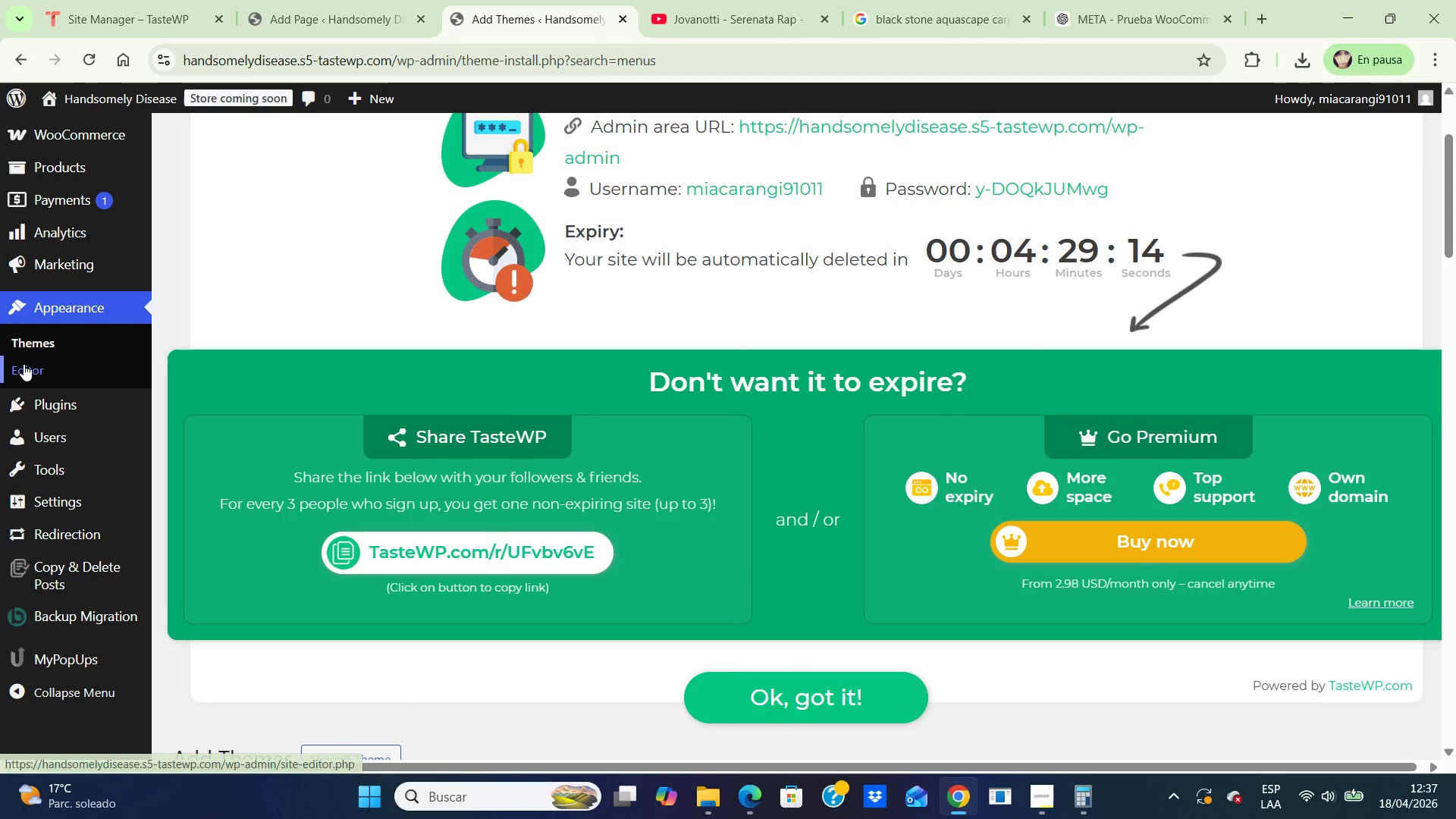 
left_click([25, 364])
 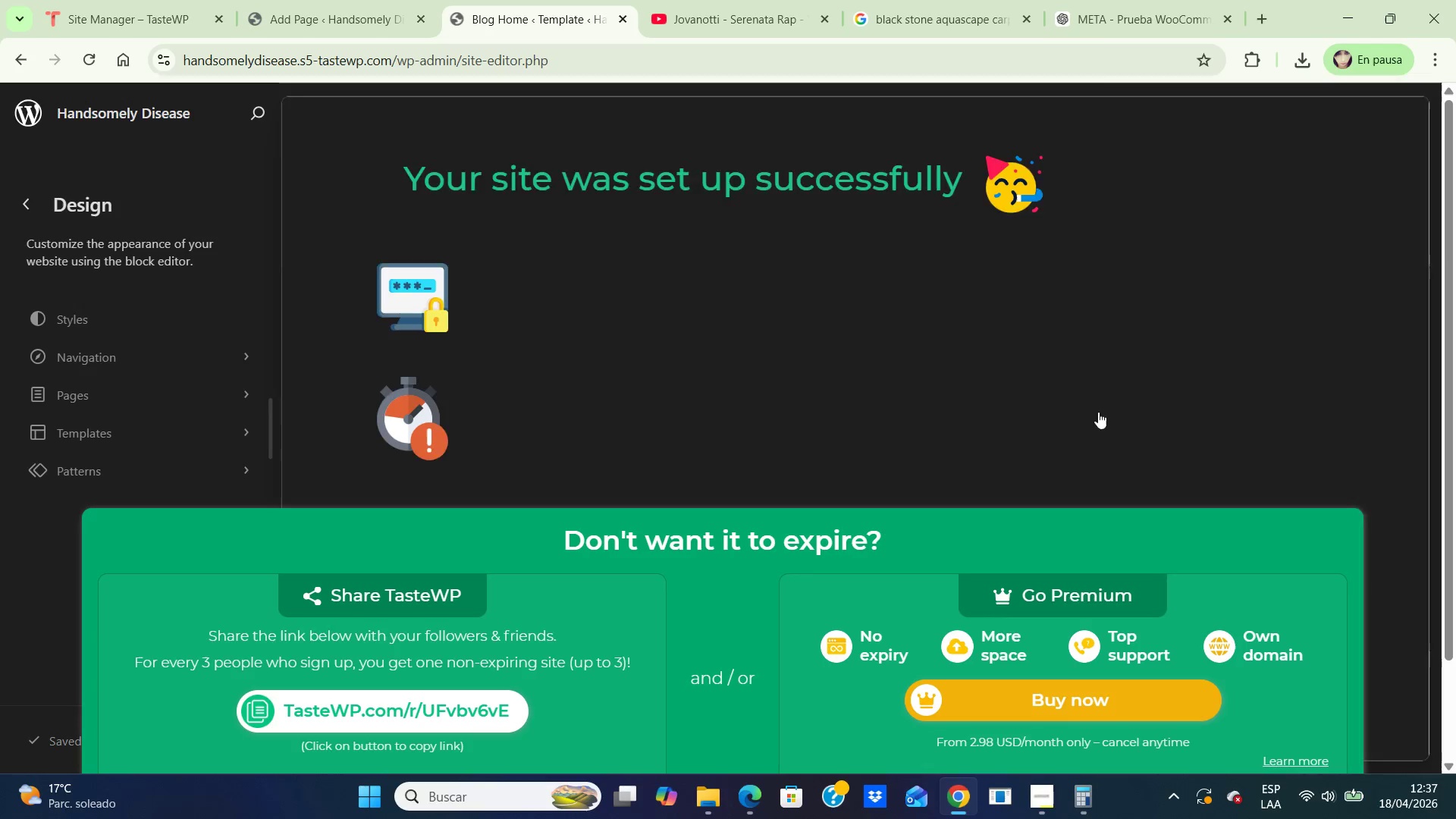 
wait(11.48)
 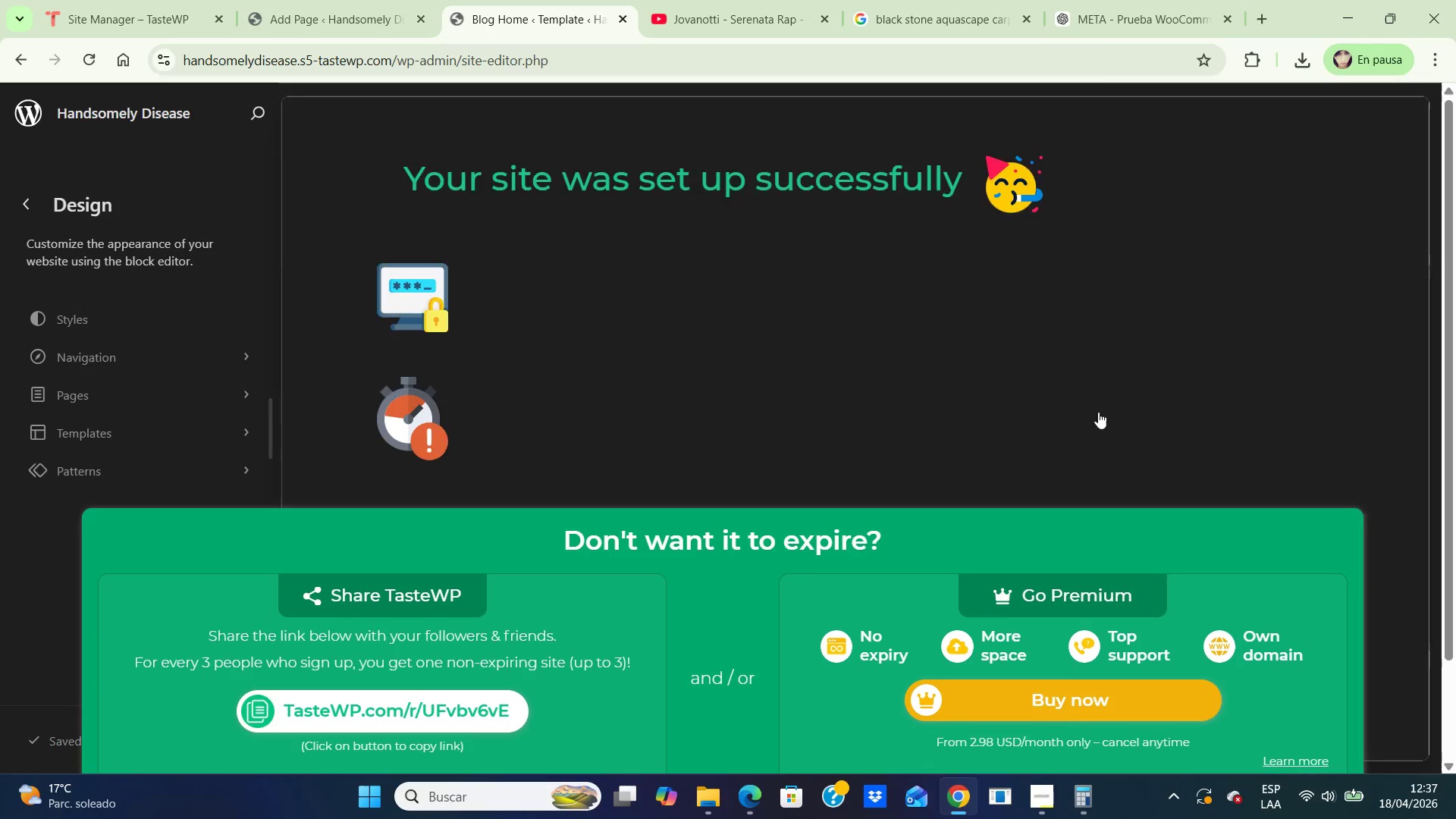 
left_click_drag(start_coordinate=[1419, 395], to_coordinate=[1455, 763])
 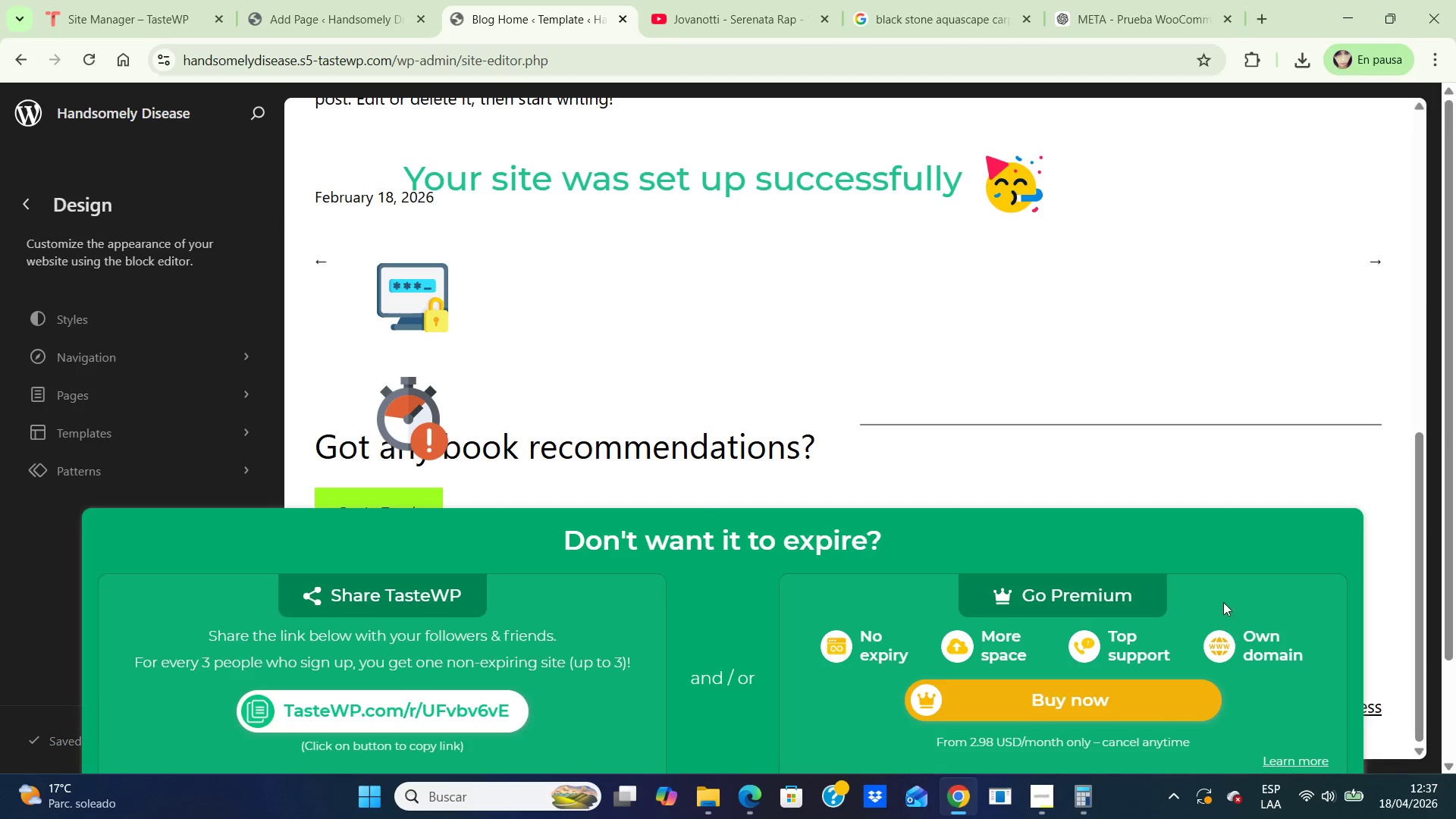 
left_click([1223, 600])
 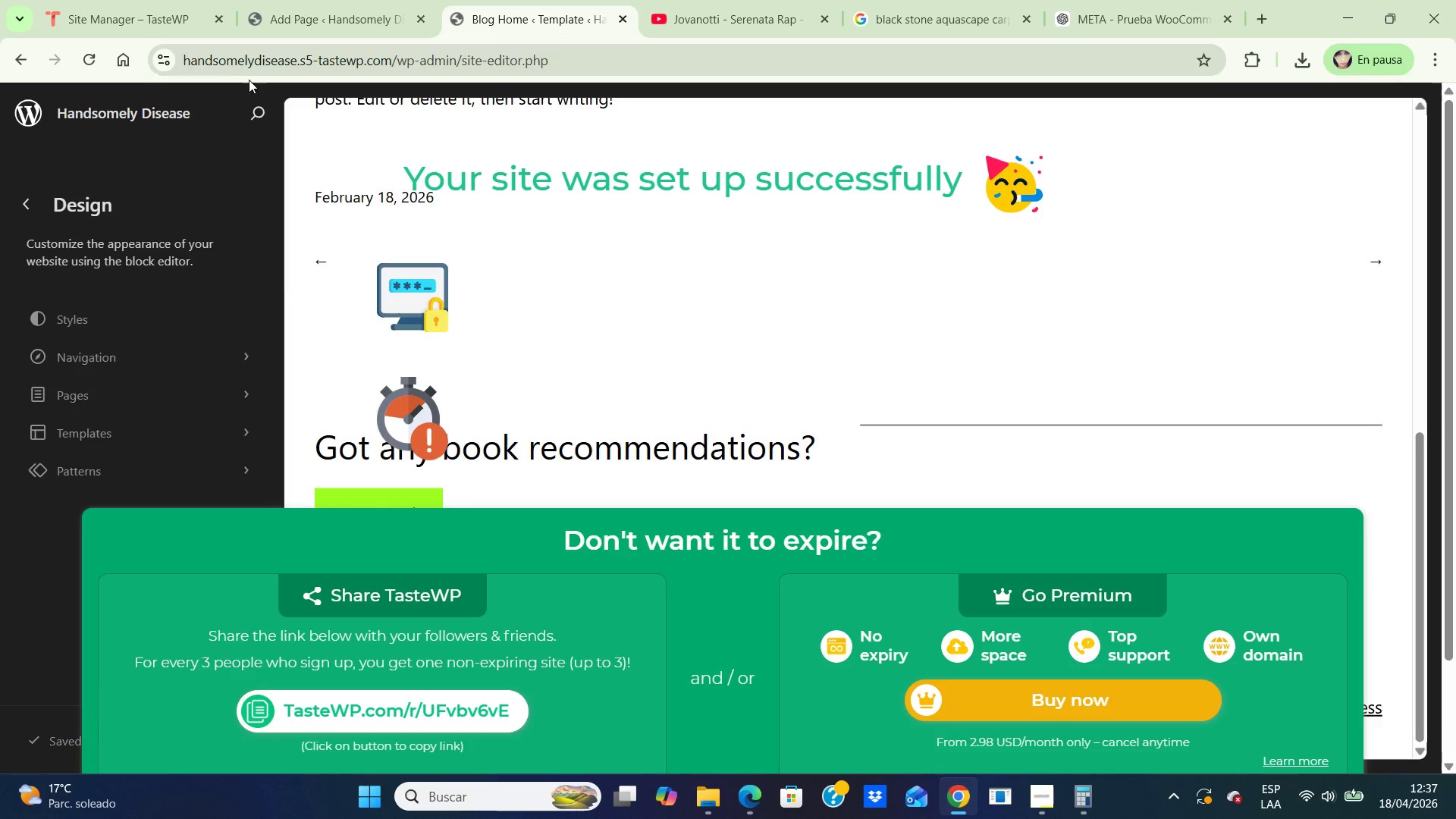 
left_click([255, 110])
 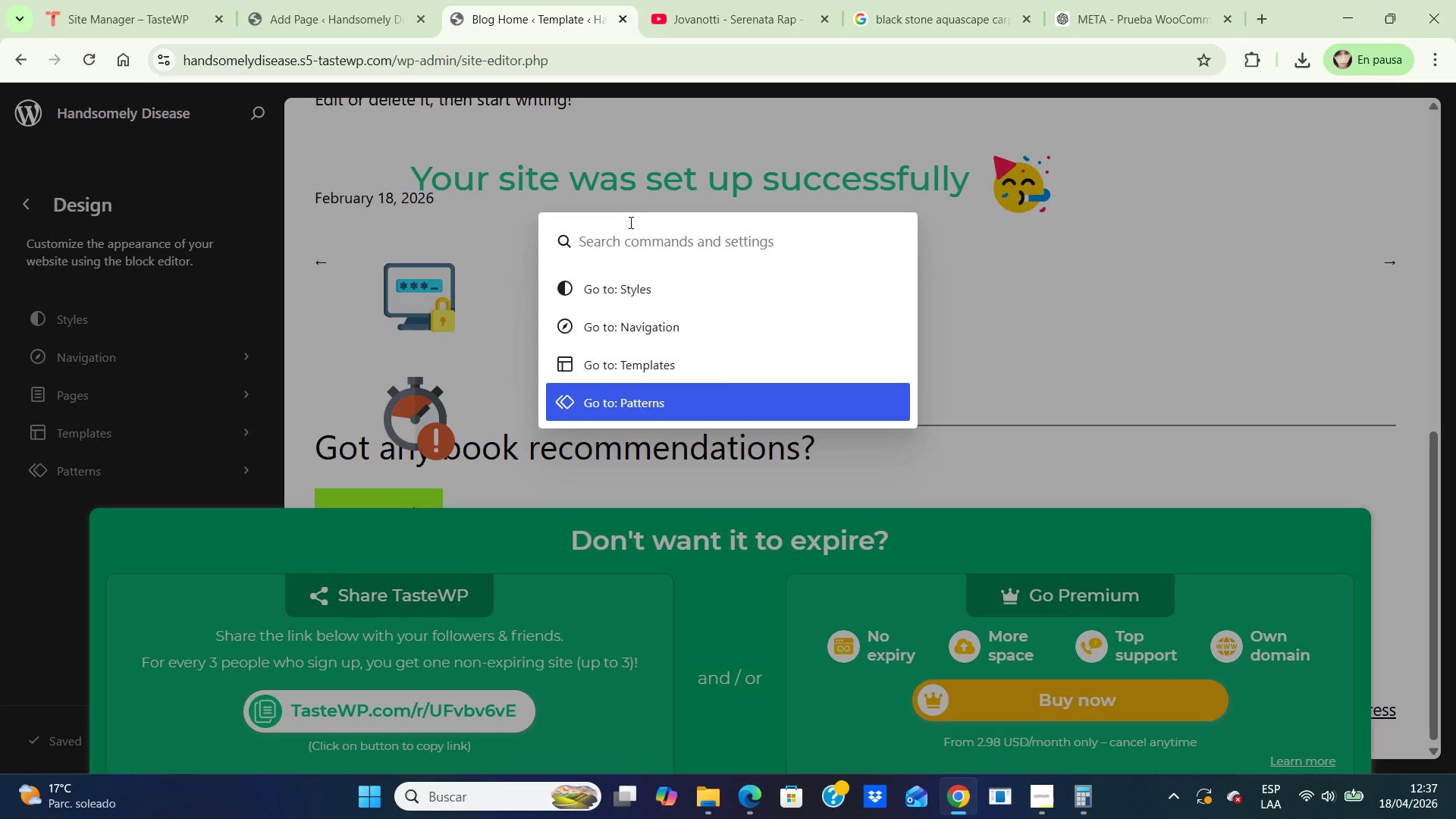 
type(menu)
 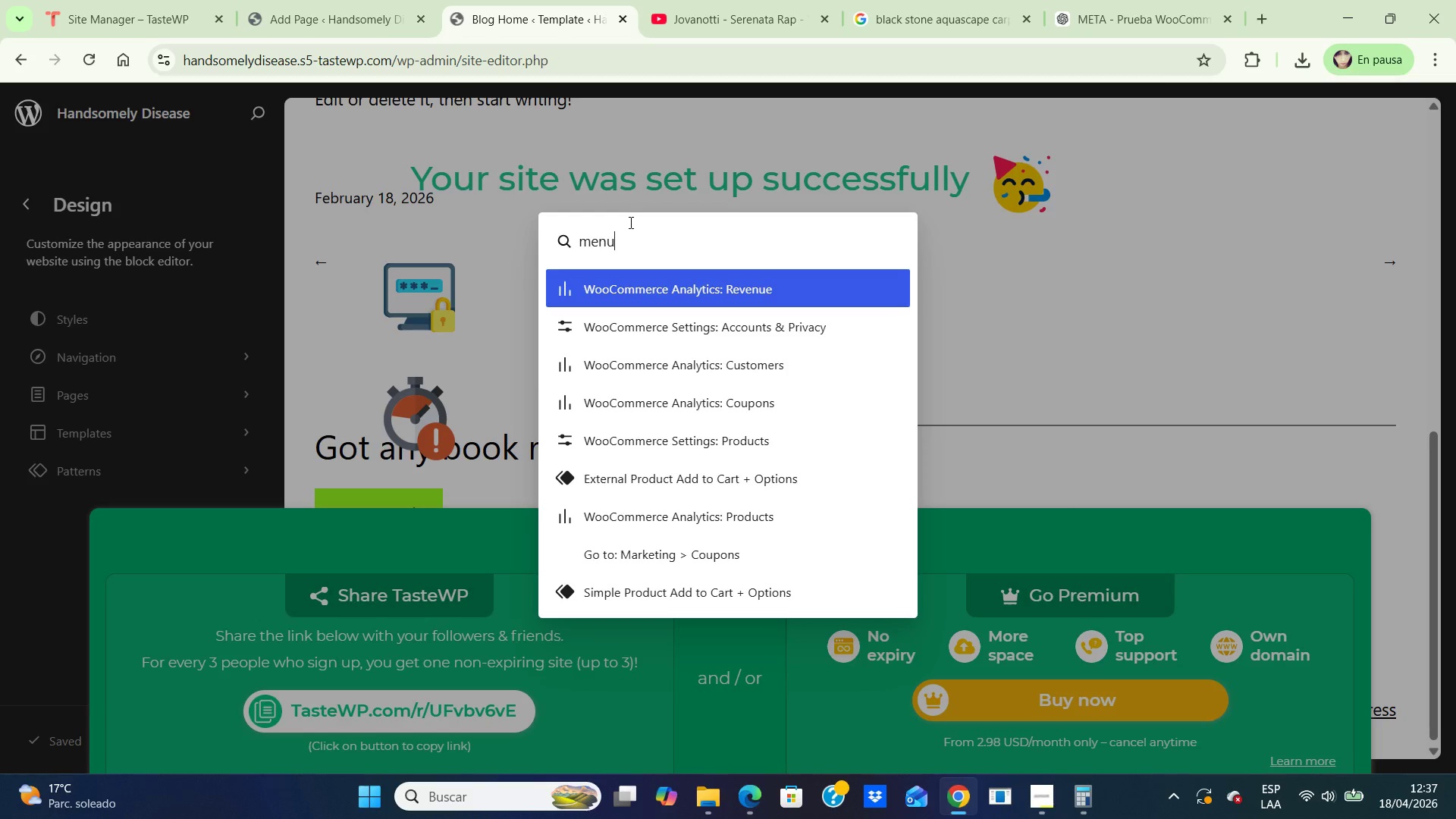 
key(Enter)
 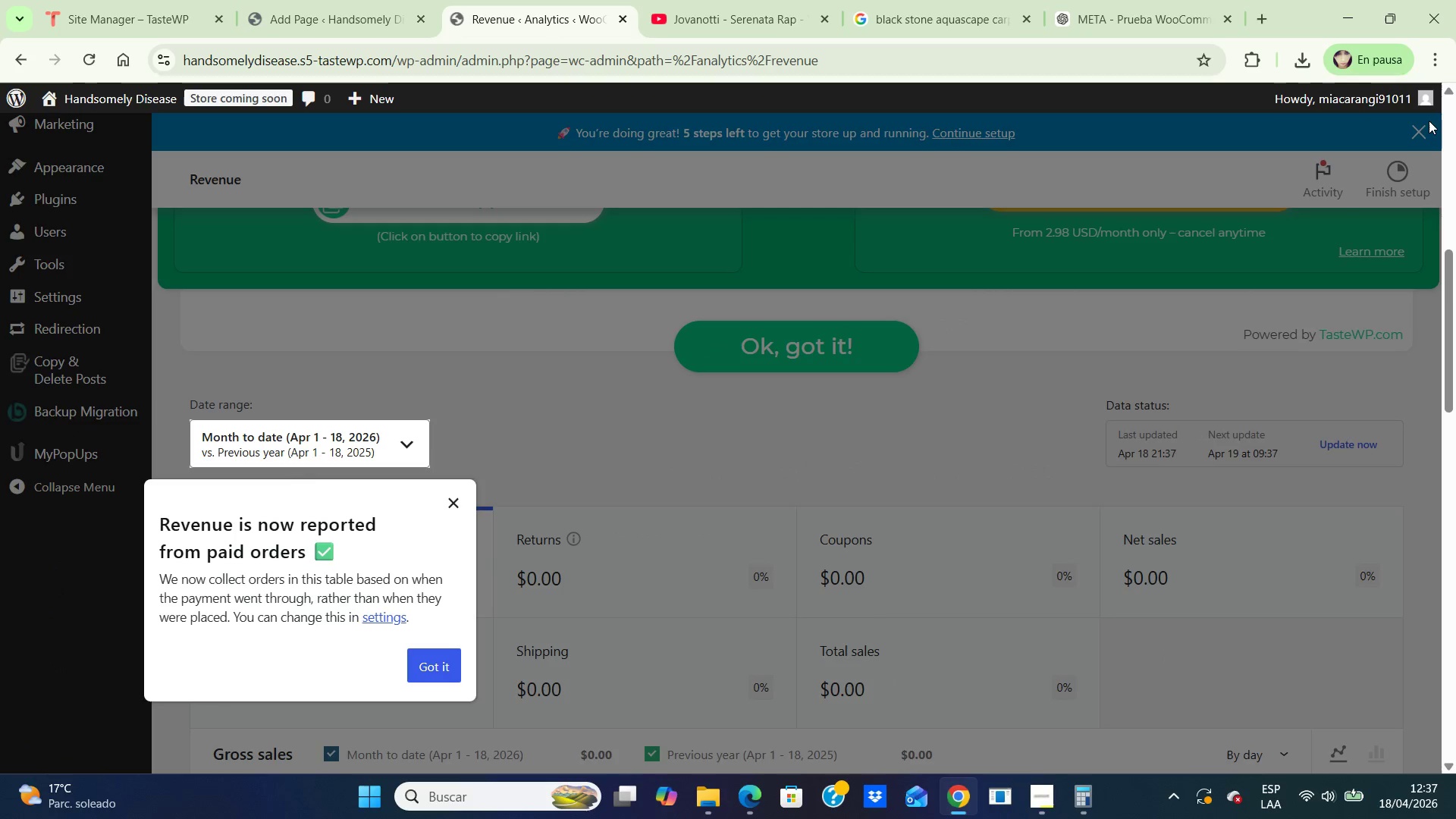 
wait(11.28)
 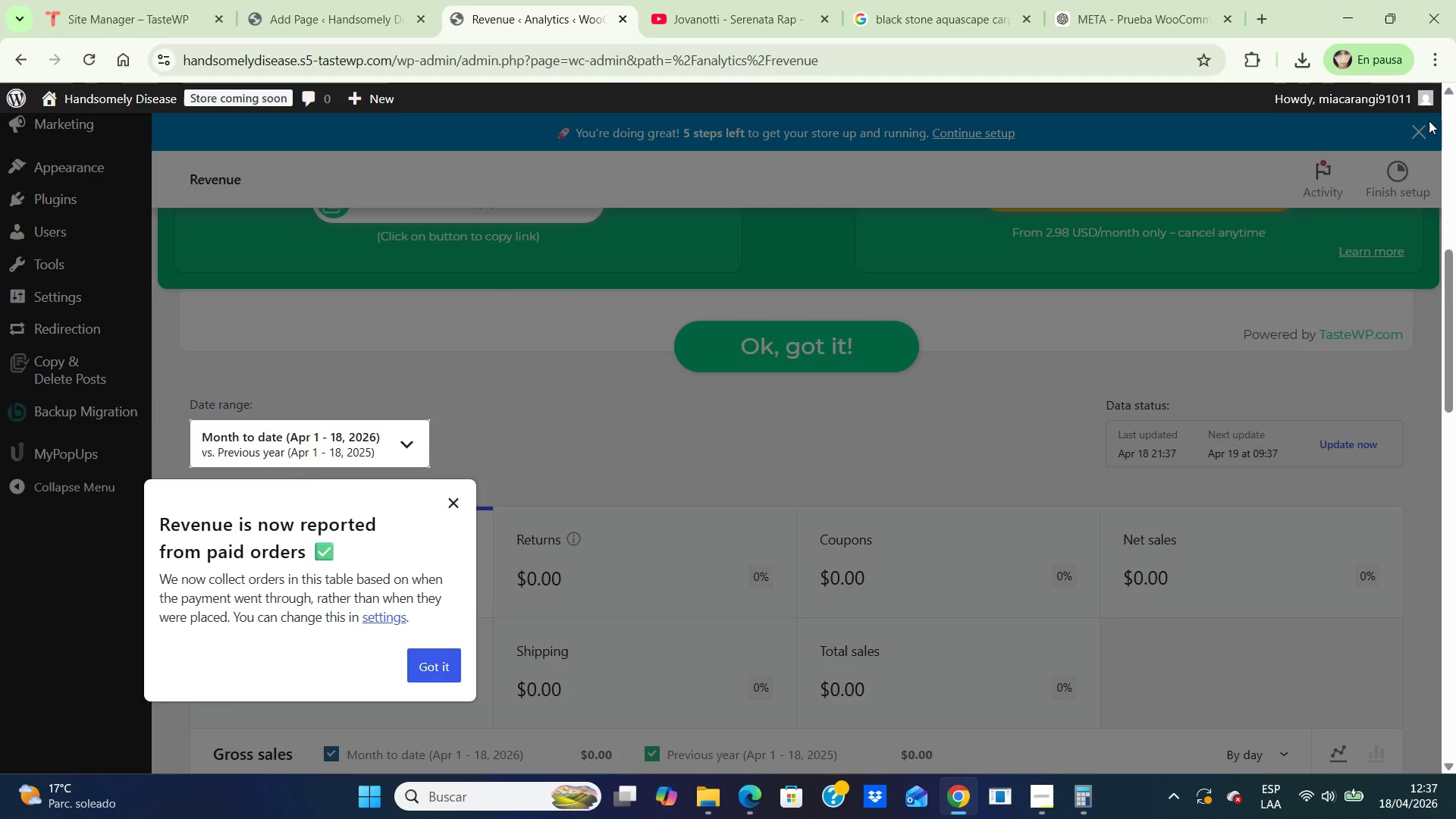 
left_click([453, 498])
 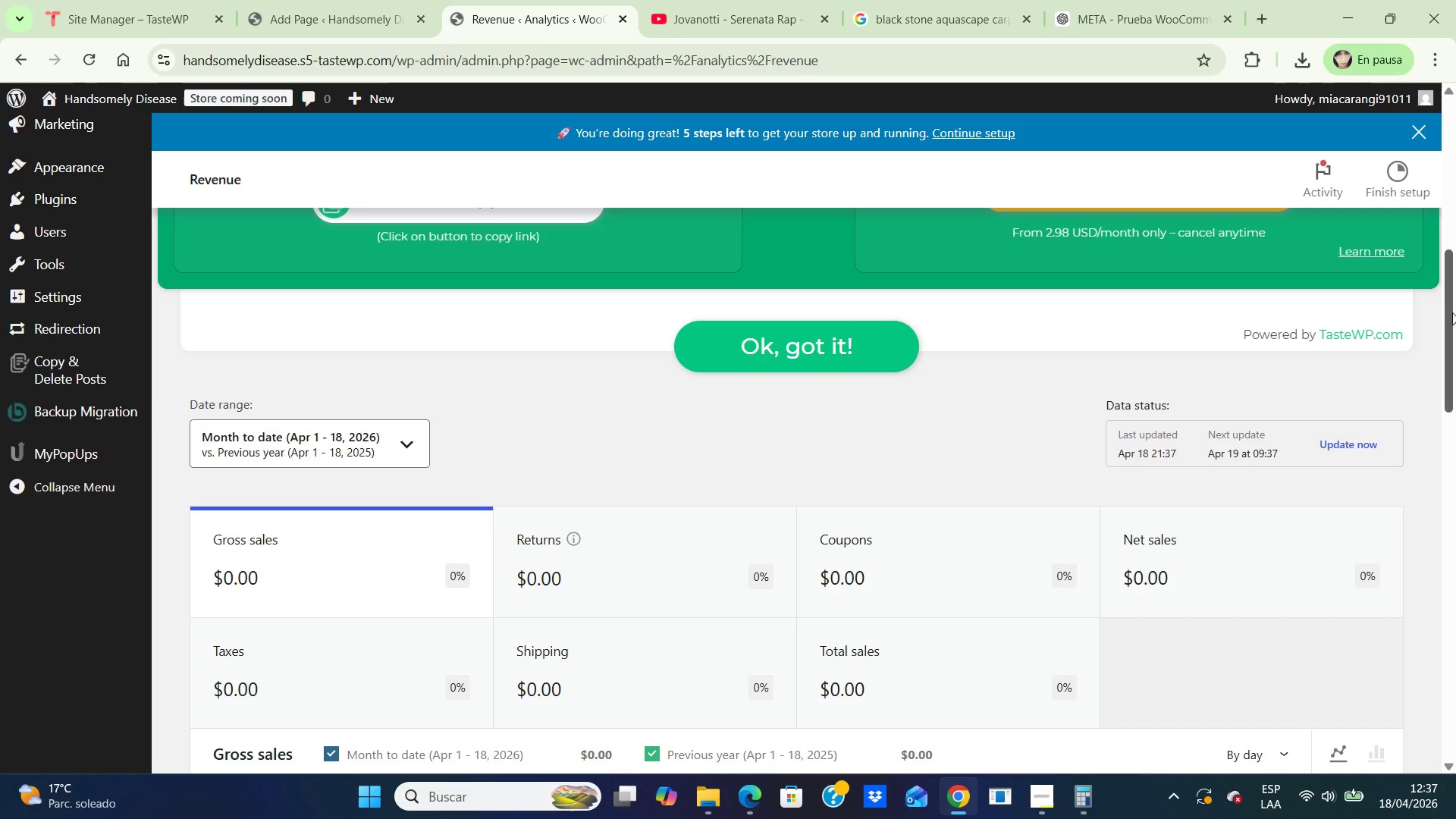 
wait(5.53)
 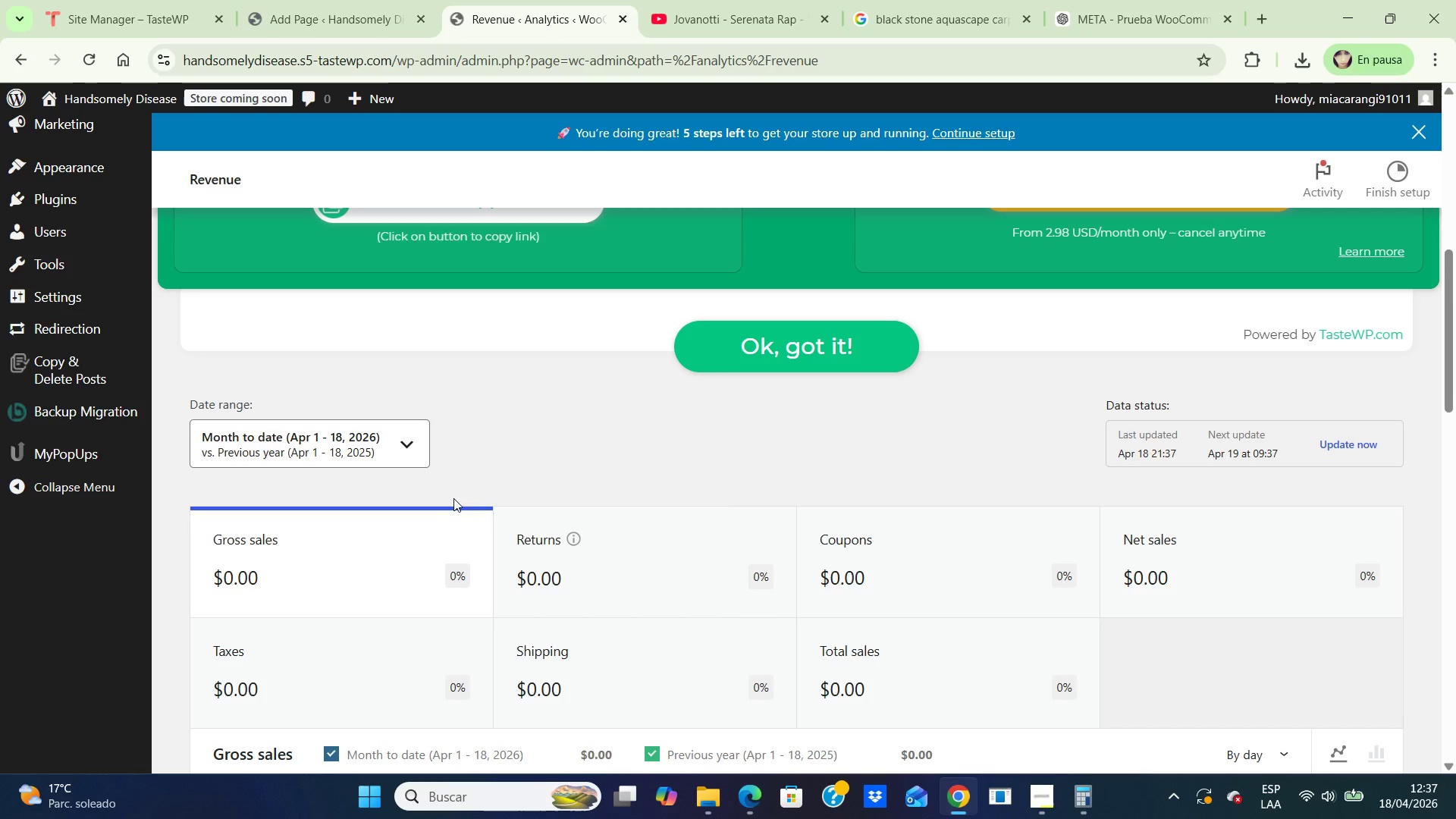 
left_click_drag(start_coordinate=[1449, 265], to_coordinate=[1429, 218])
 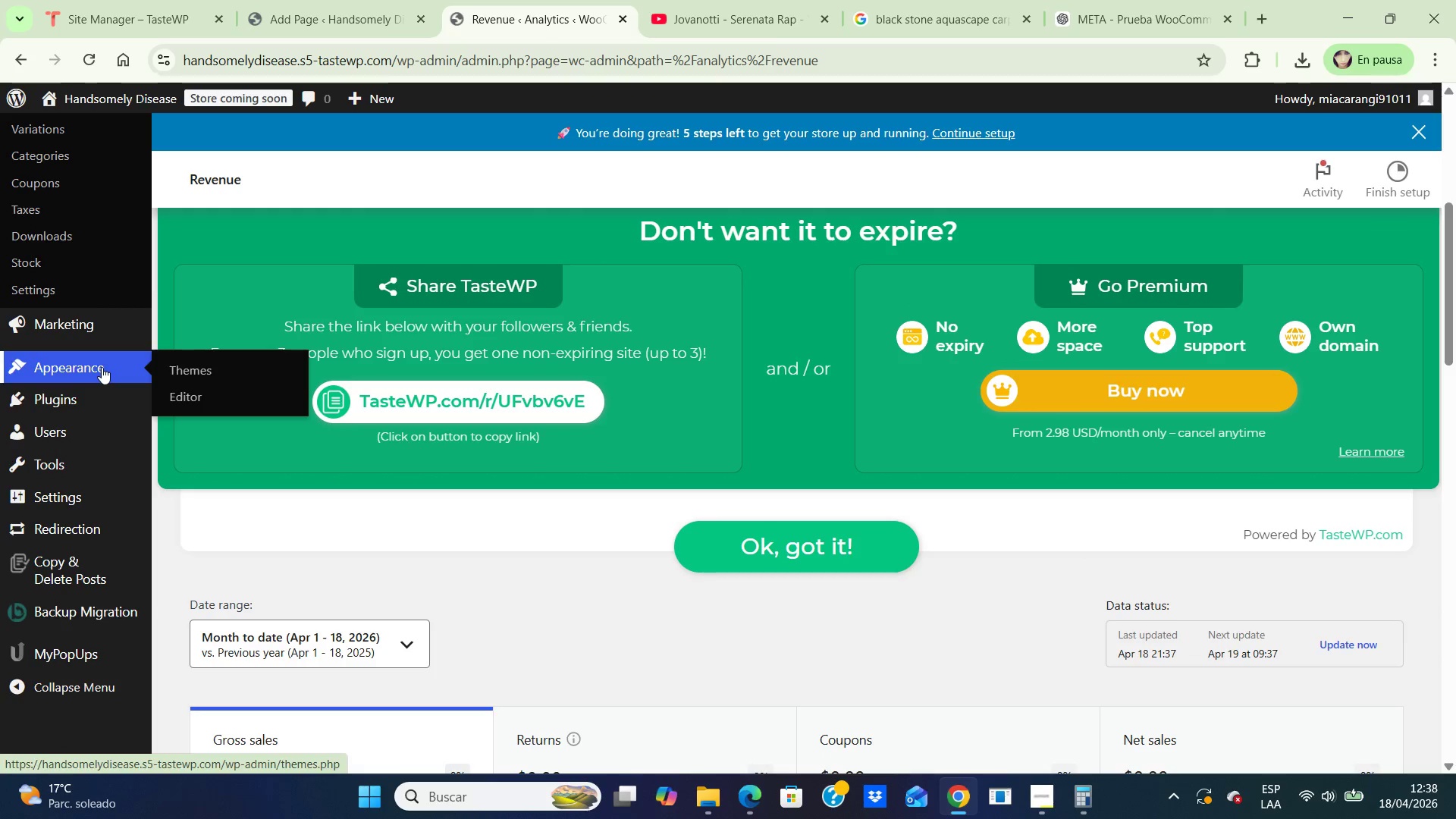 
left_click([102, 367])
 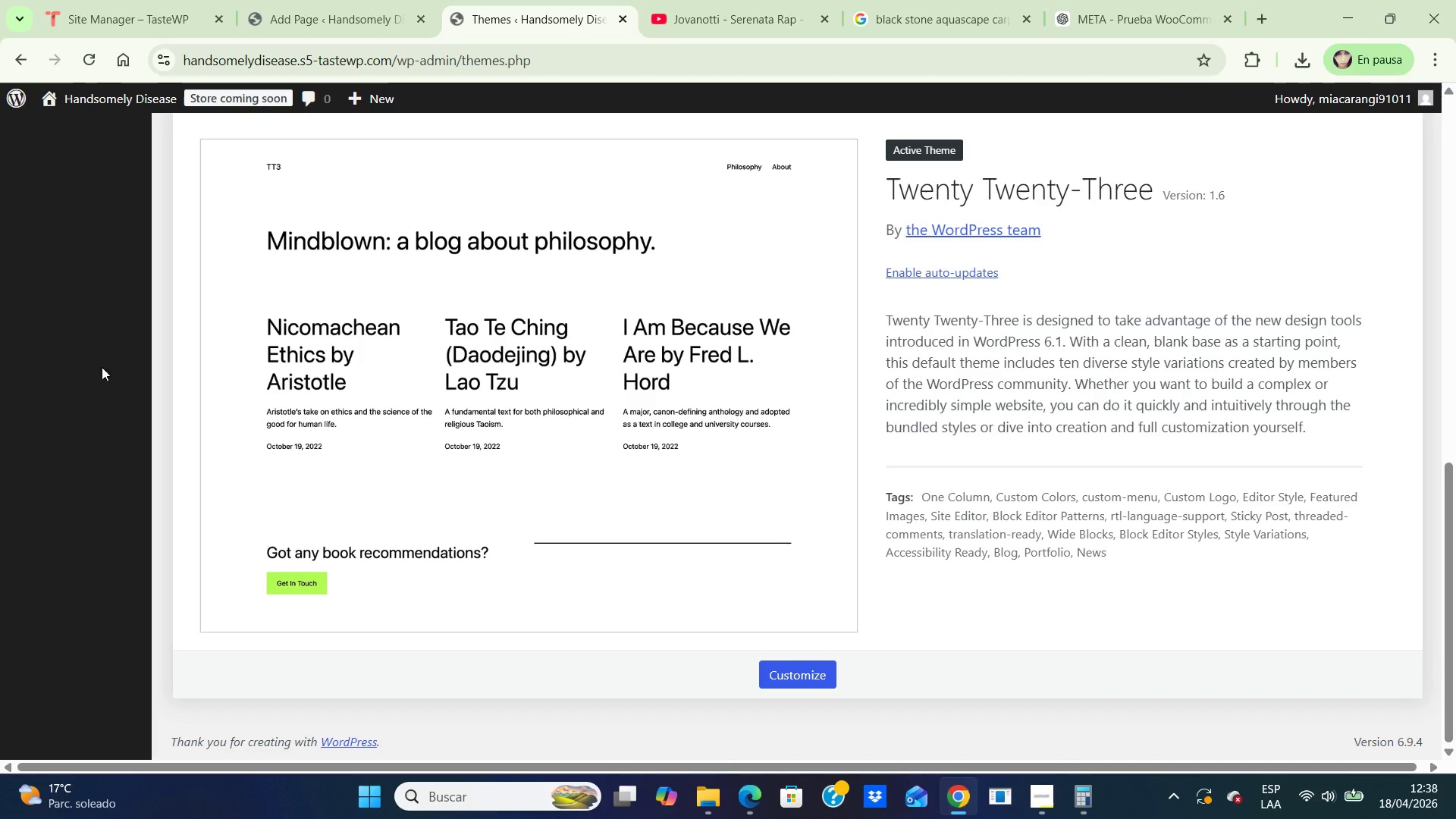 
wait(5.69)
 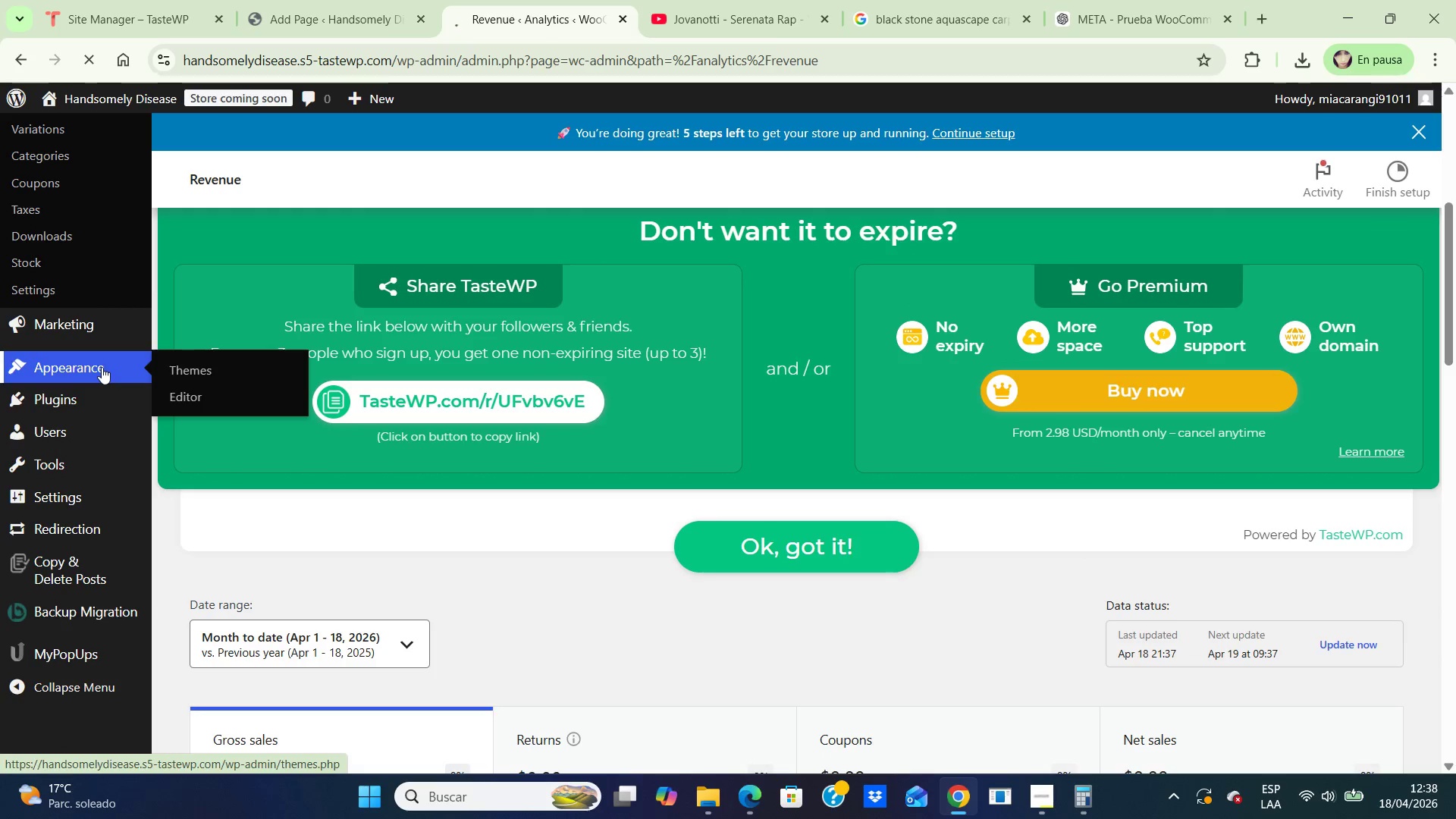 
left_click([27, 92])
 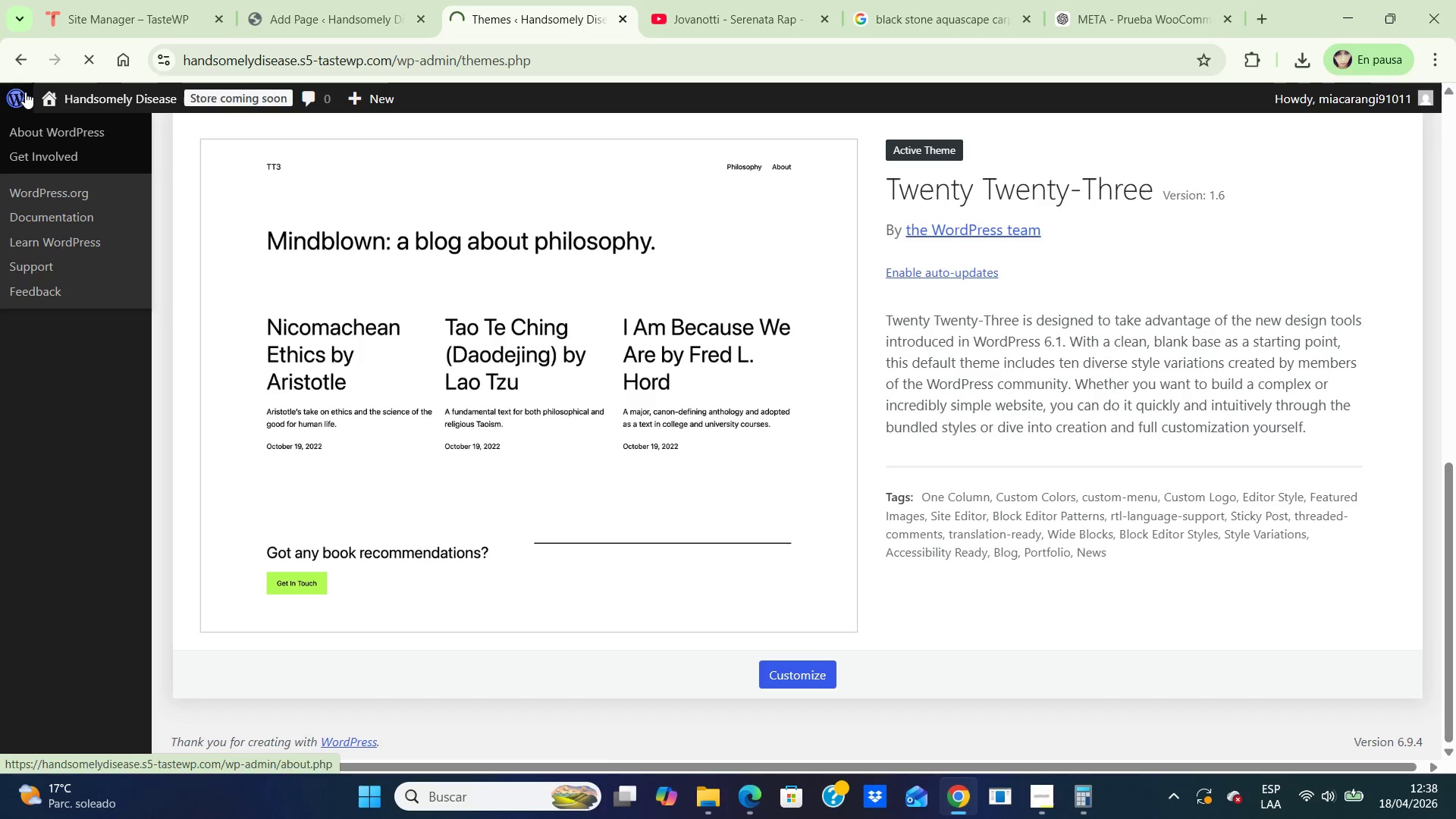 